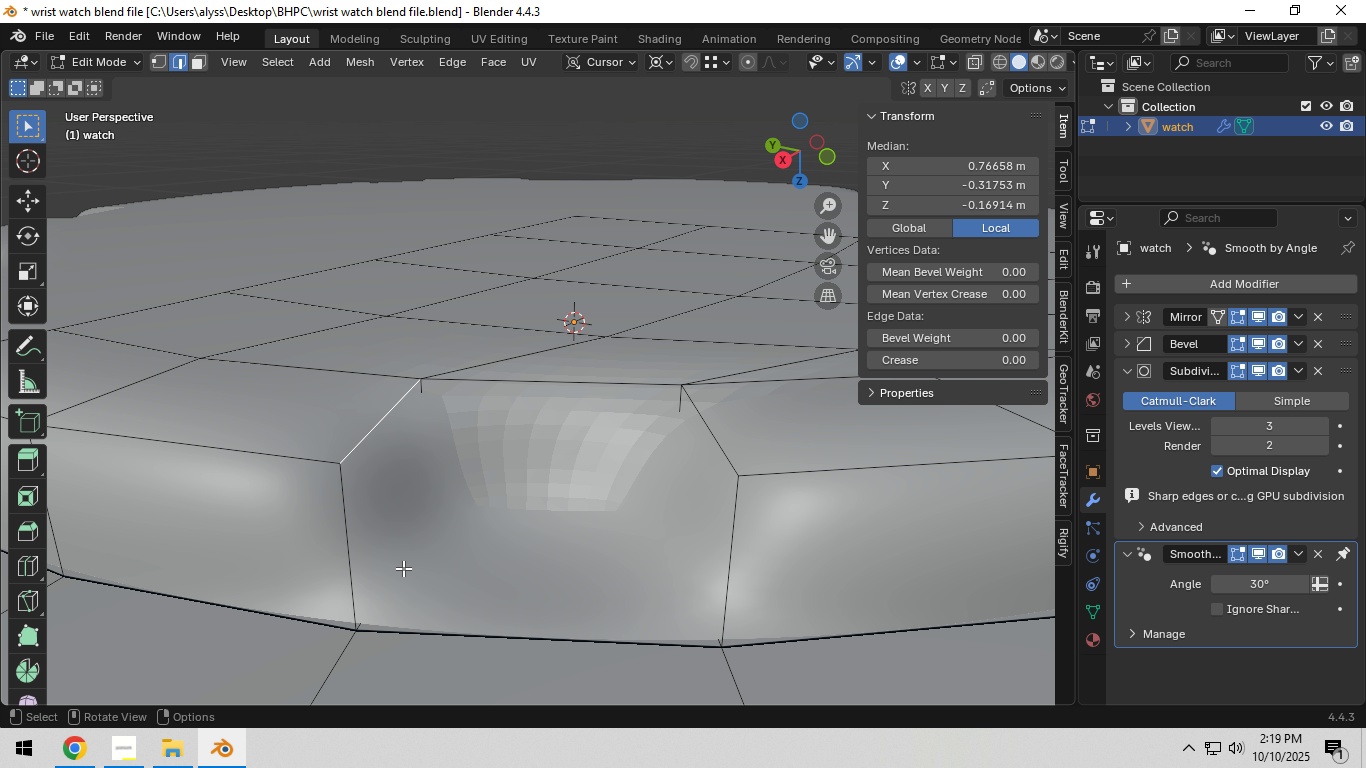 
type(f3)
 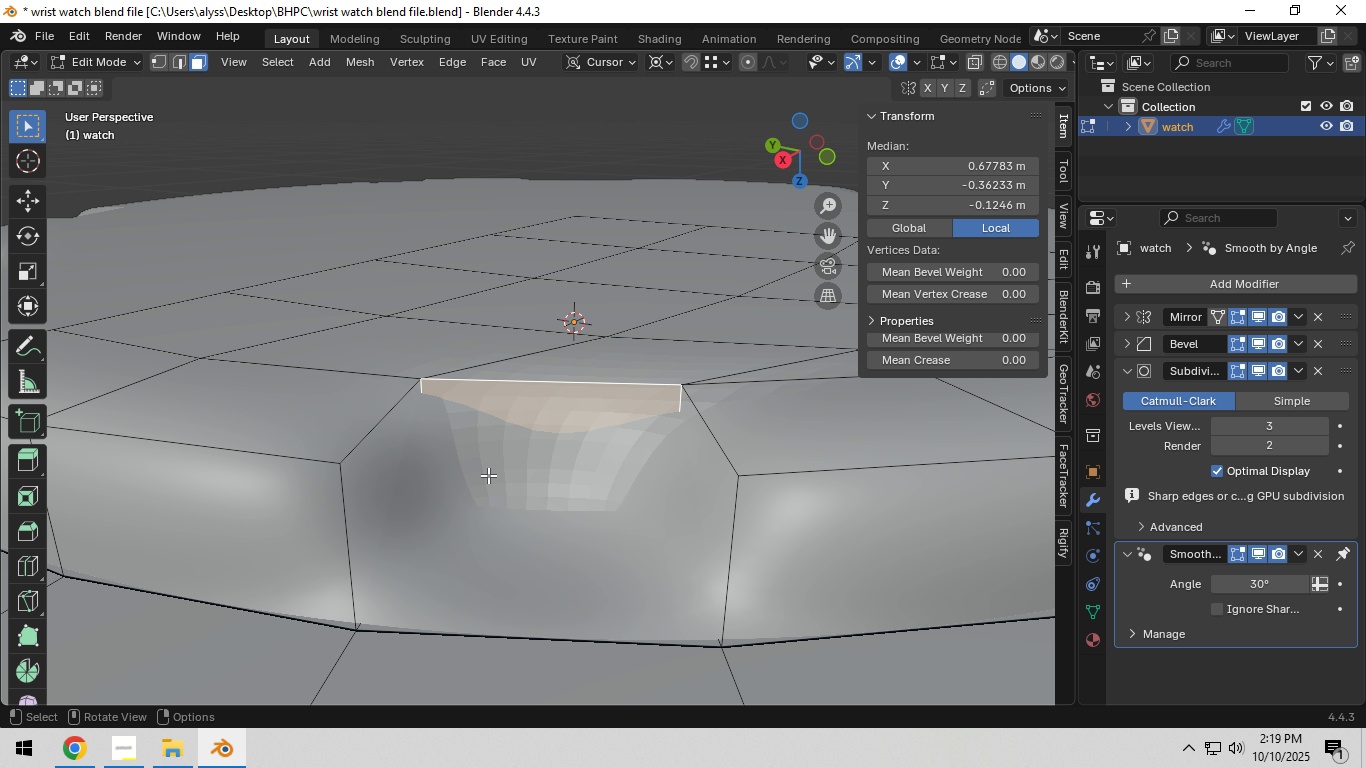 
hold_key(key=ShiftLeft, duration=1.53)
left_click([404, 498])
 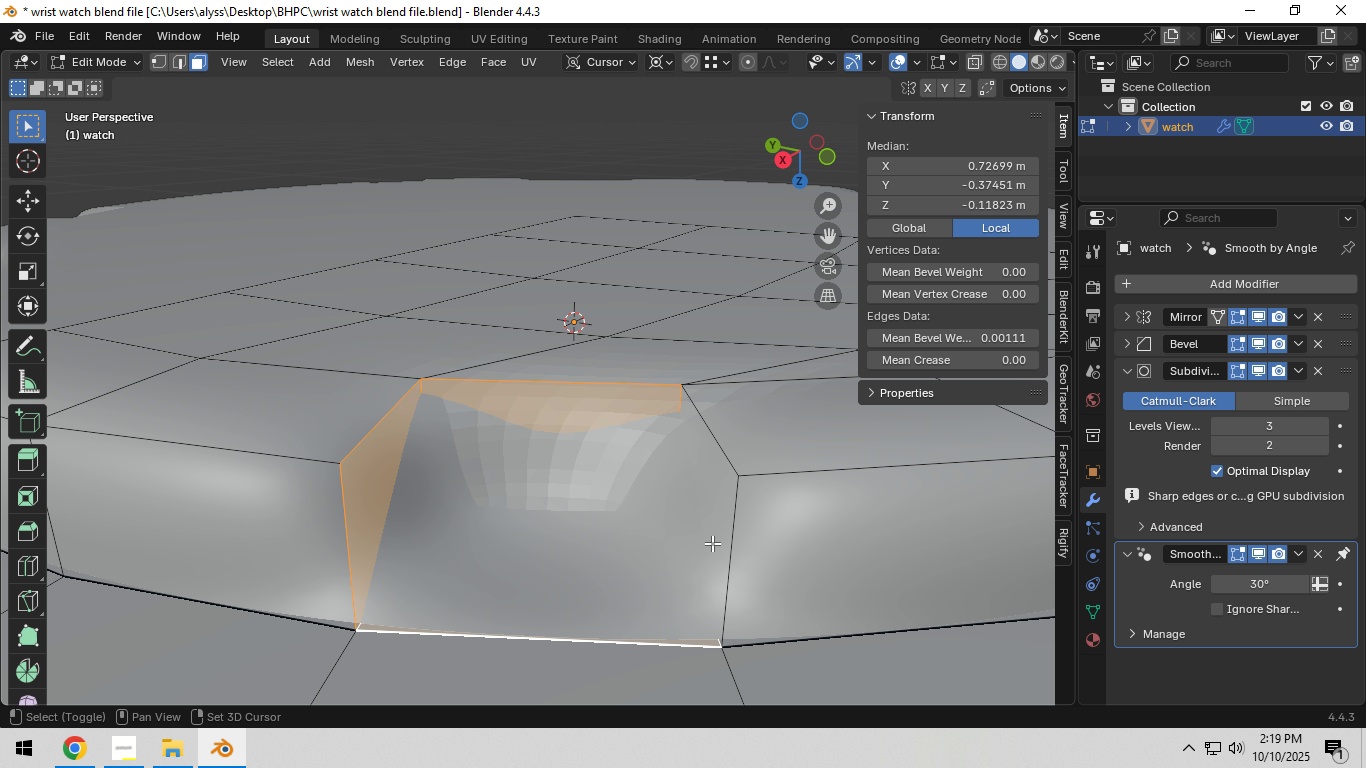 
hold_key(key=ShiftLeft, duration=0.34)
 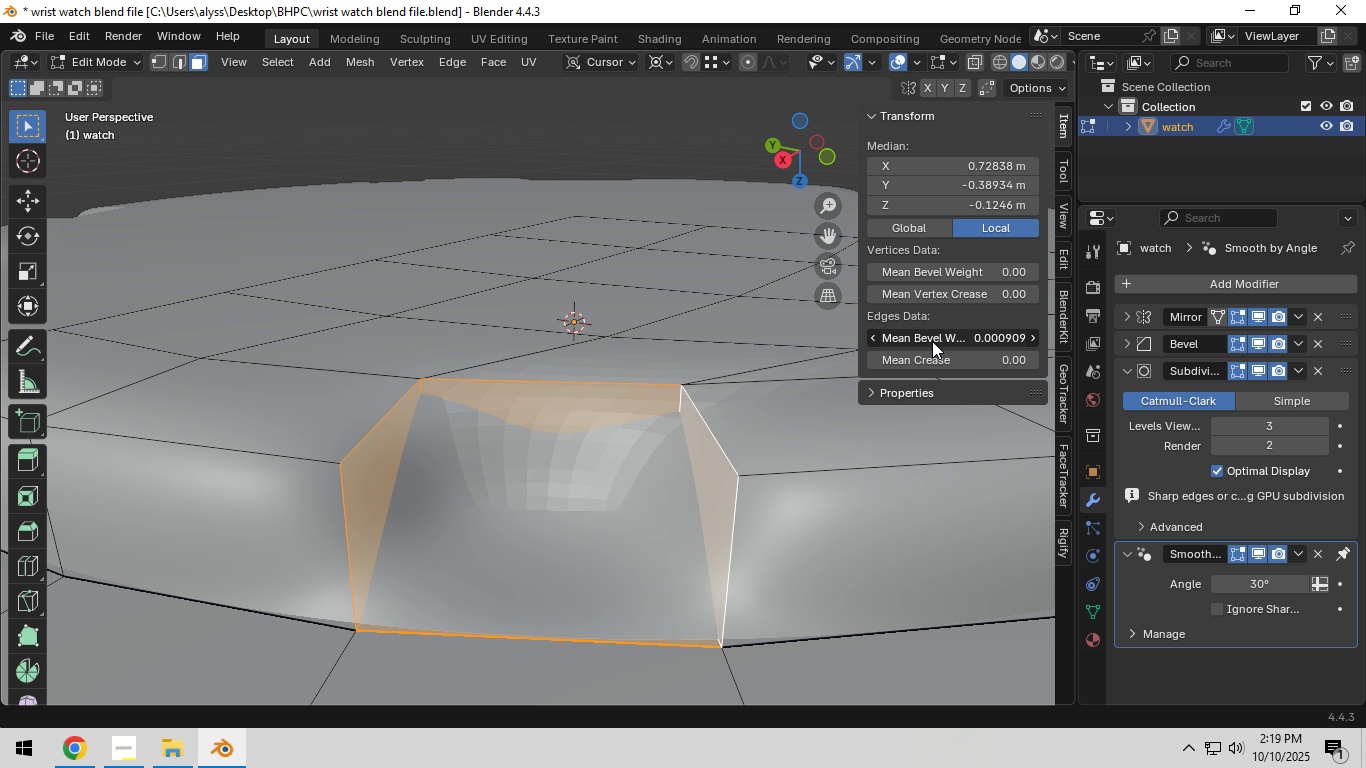 
left_click_drag(start_coordinate=[984, 332], to_coordinate=[819, 360])
 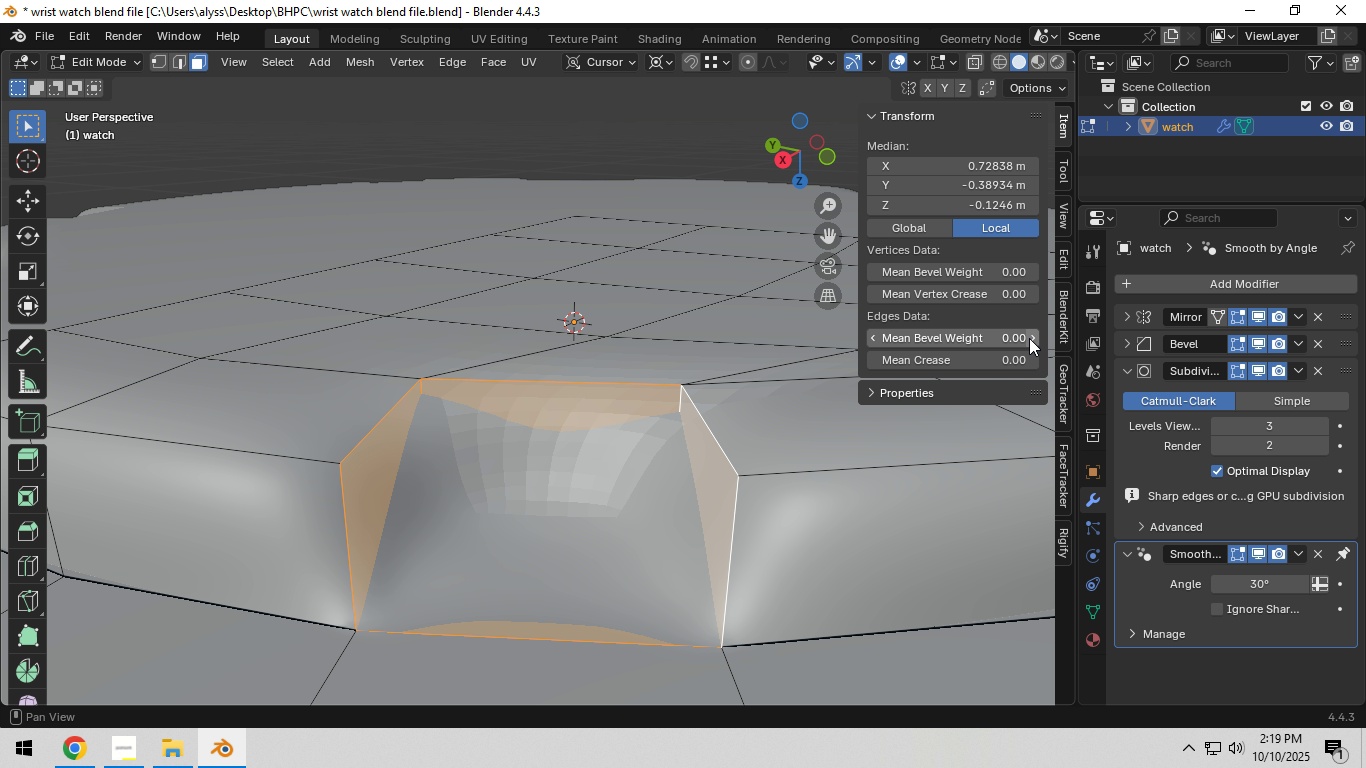 
left_click([1029, 338])
 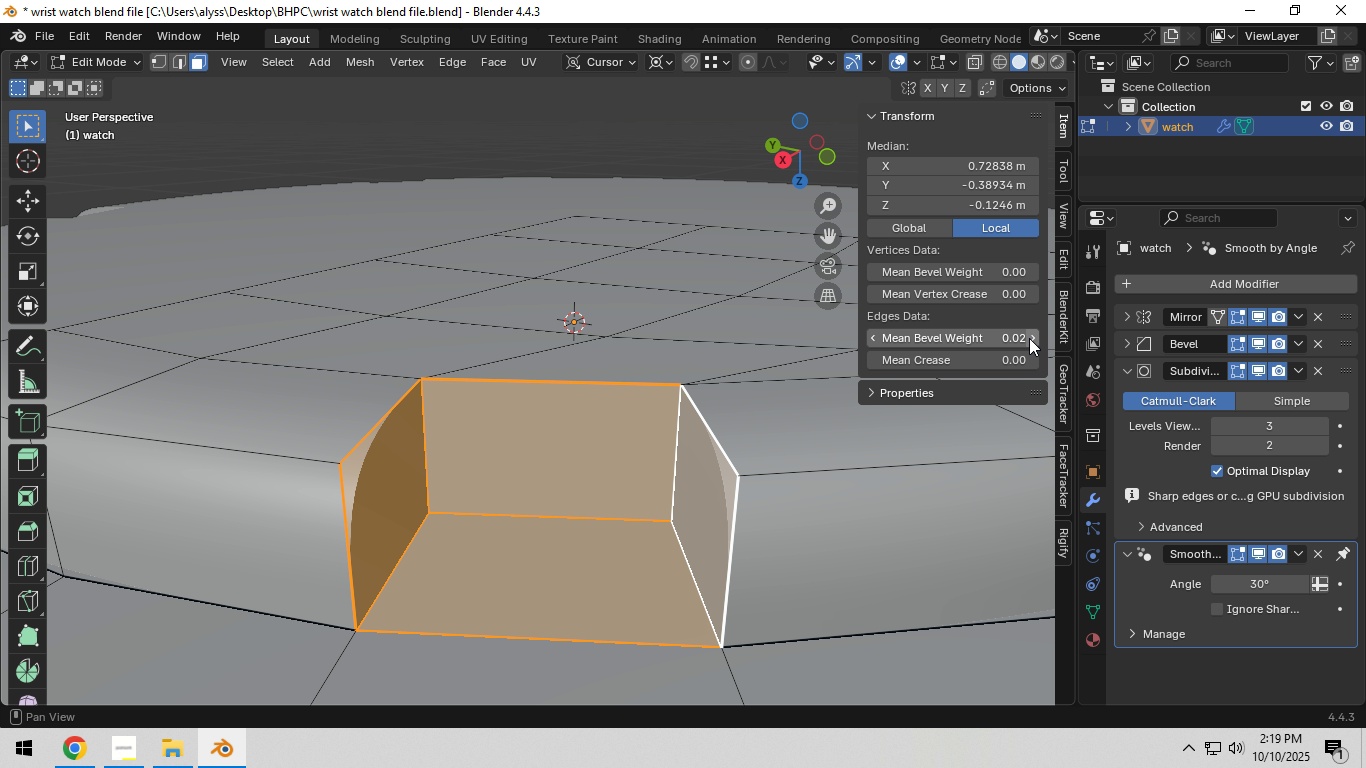 
double_click([1029, 338])
 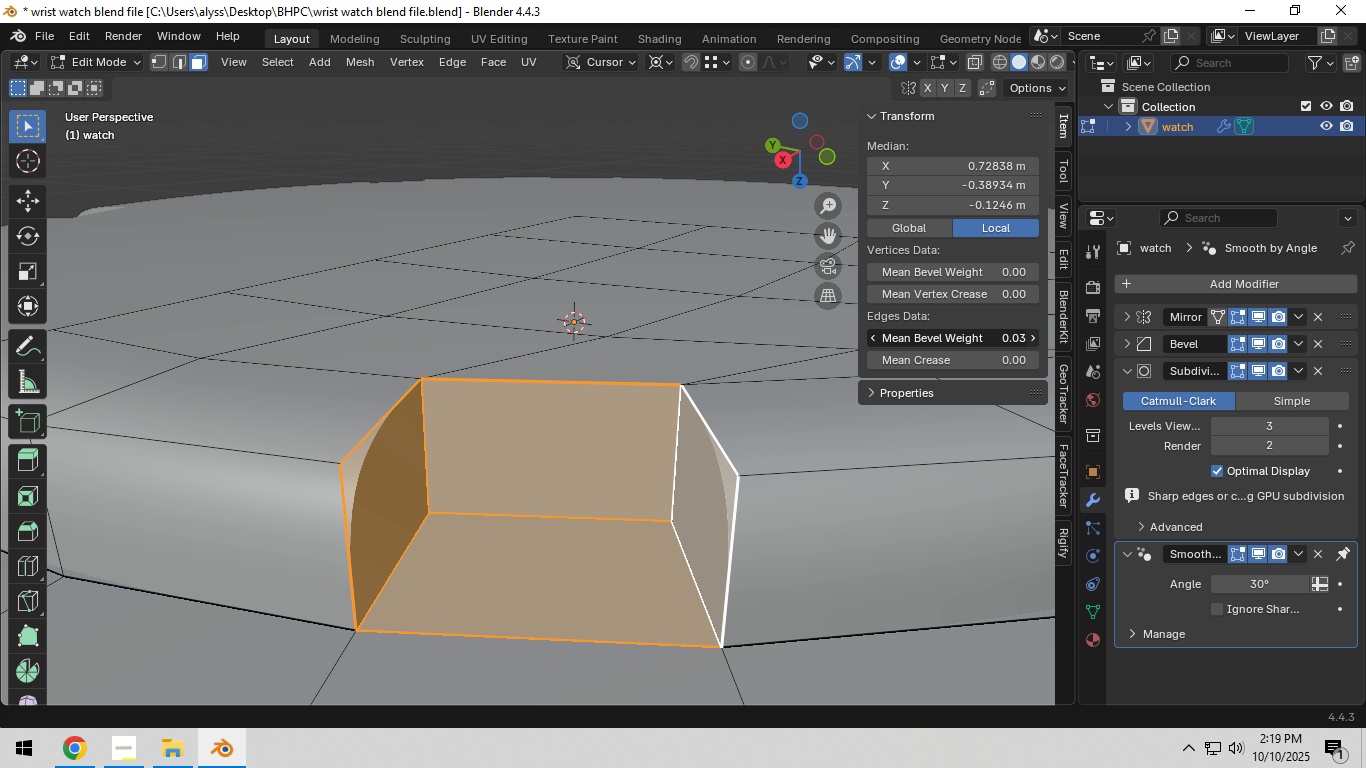 
triple_click([1029, 338])
 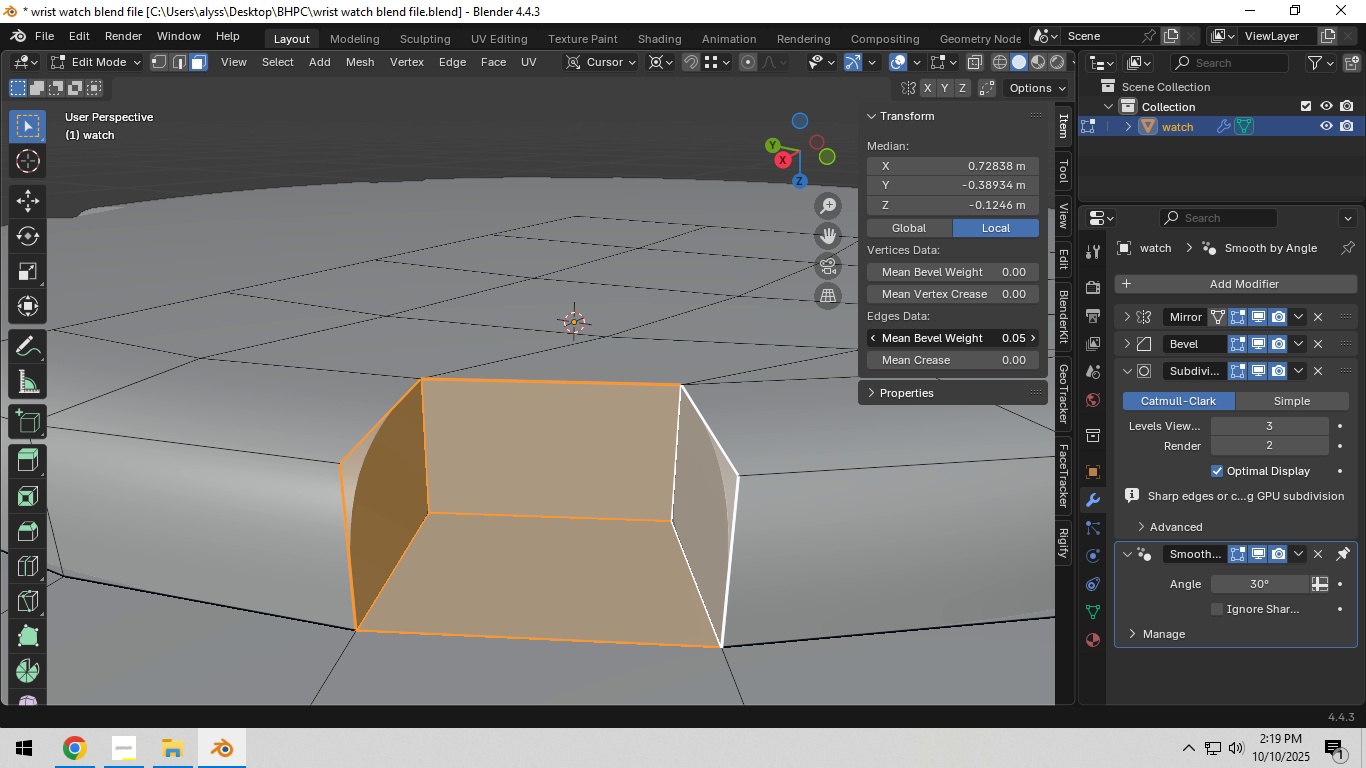 
triple_click([1029, 338])
 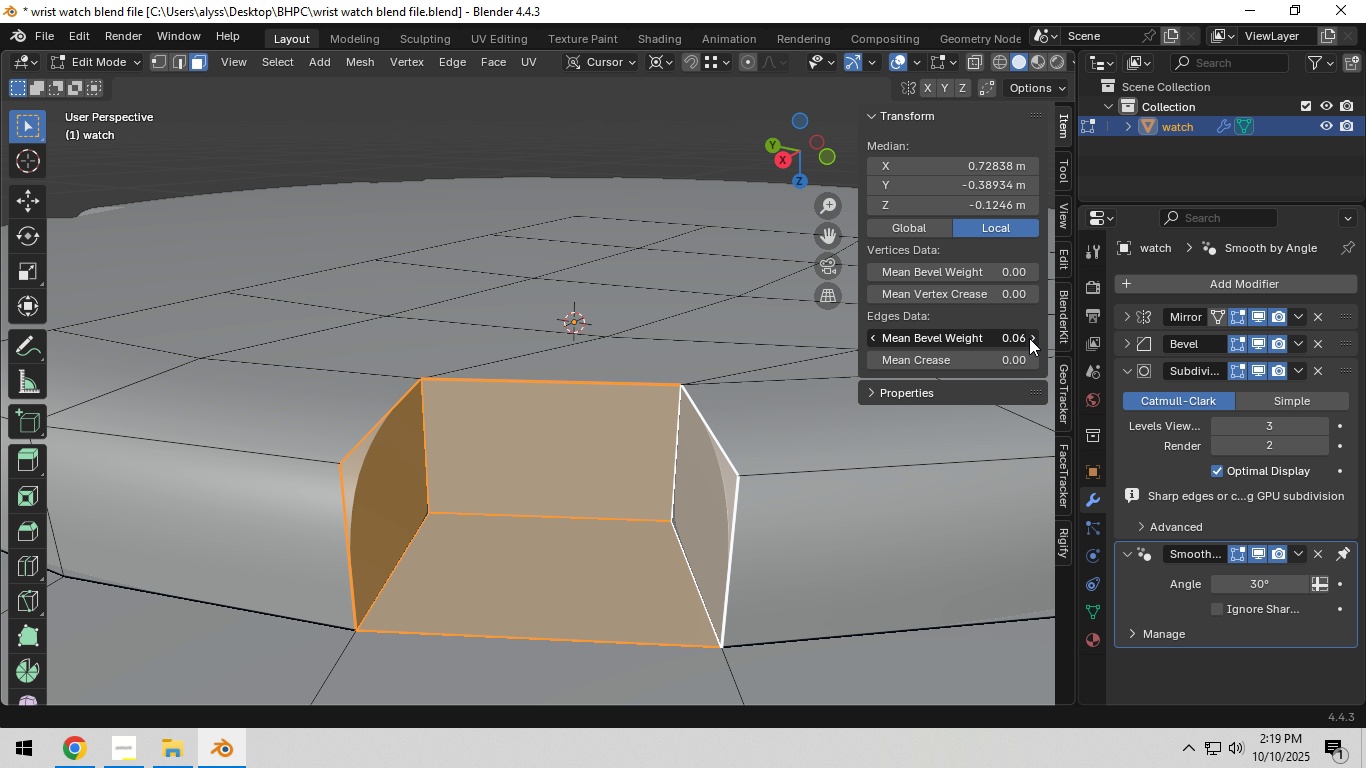 
left_click([1029, 338])
 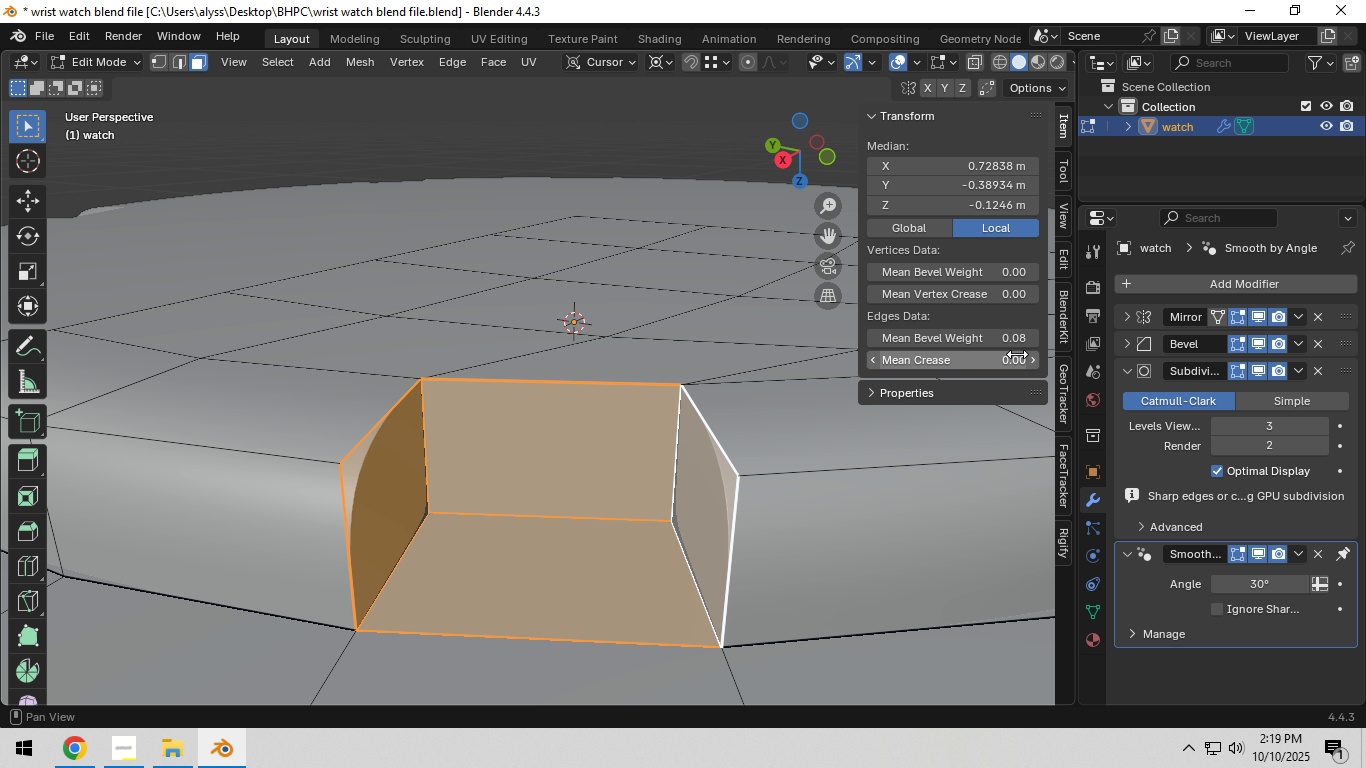 
scroll: coordinate [828, 522], scroll_direction: down, amount: 3.0
 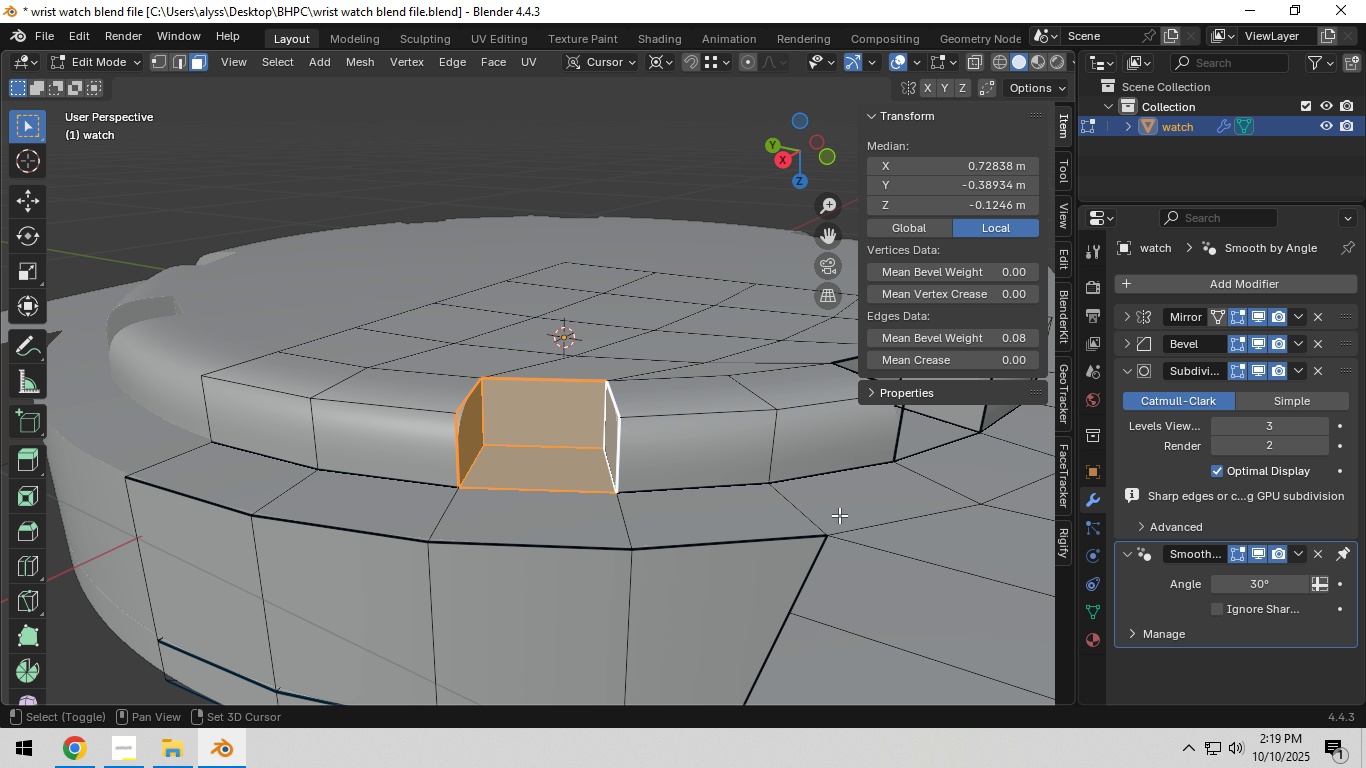 
hold_key(key=ShiftLeft, duration=0.45)
 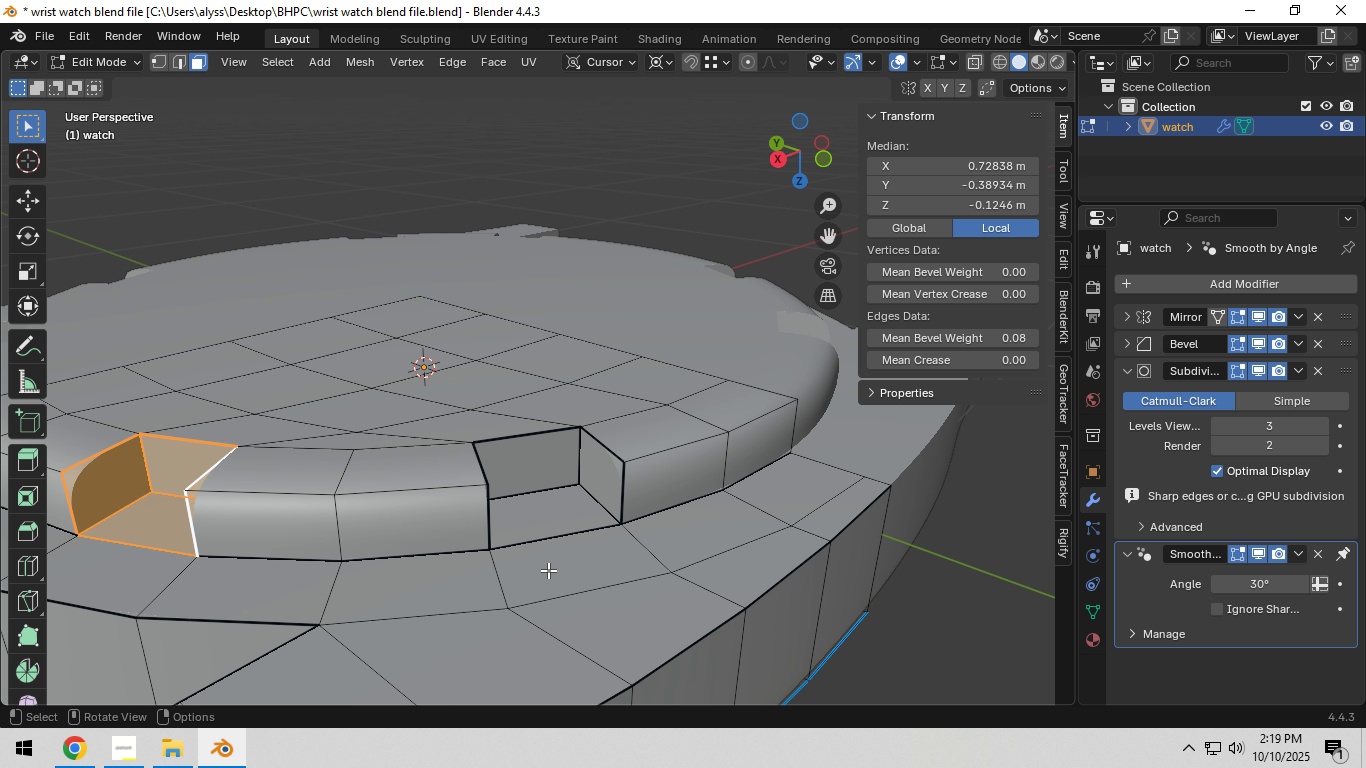 
scroll: coordinate [548, 568], scroll_direction: up, amount: 2.0
 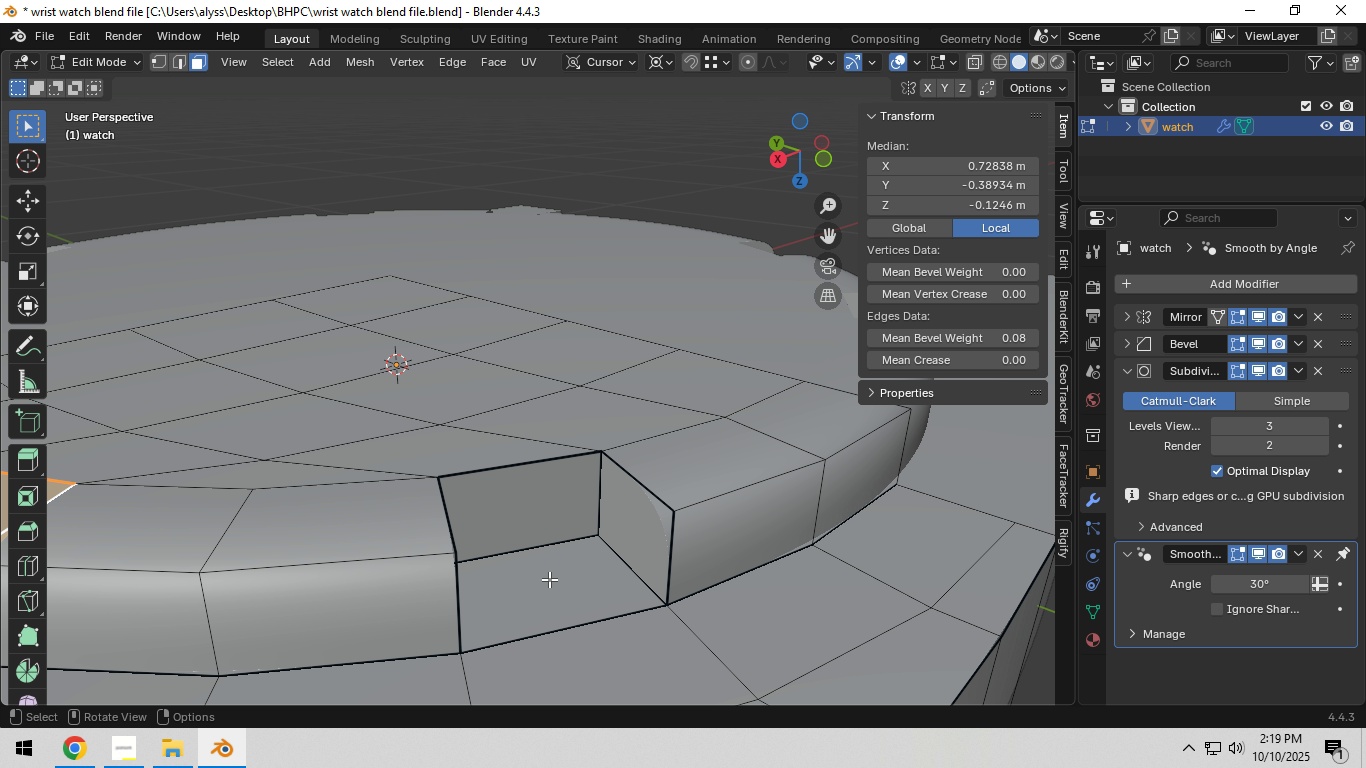 
left_click_drag(start_coordinate=[549, 579], to_coordinate=[549, 573])
 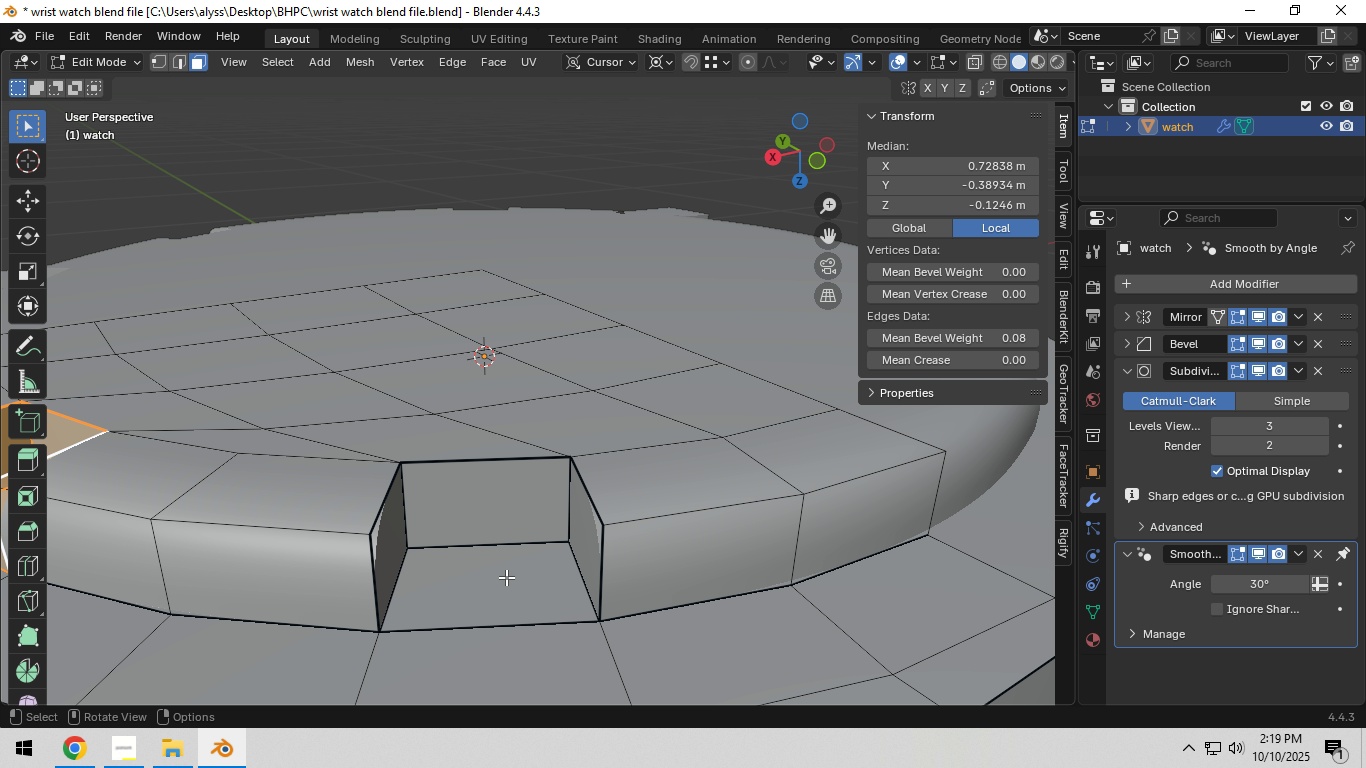 
left_click([491, 579])
 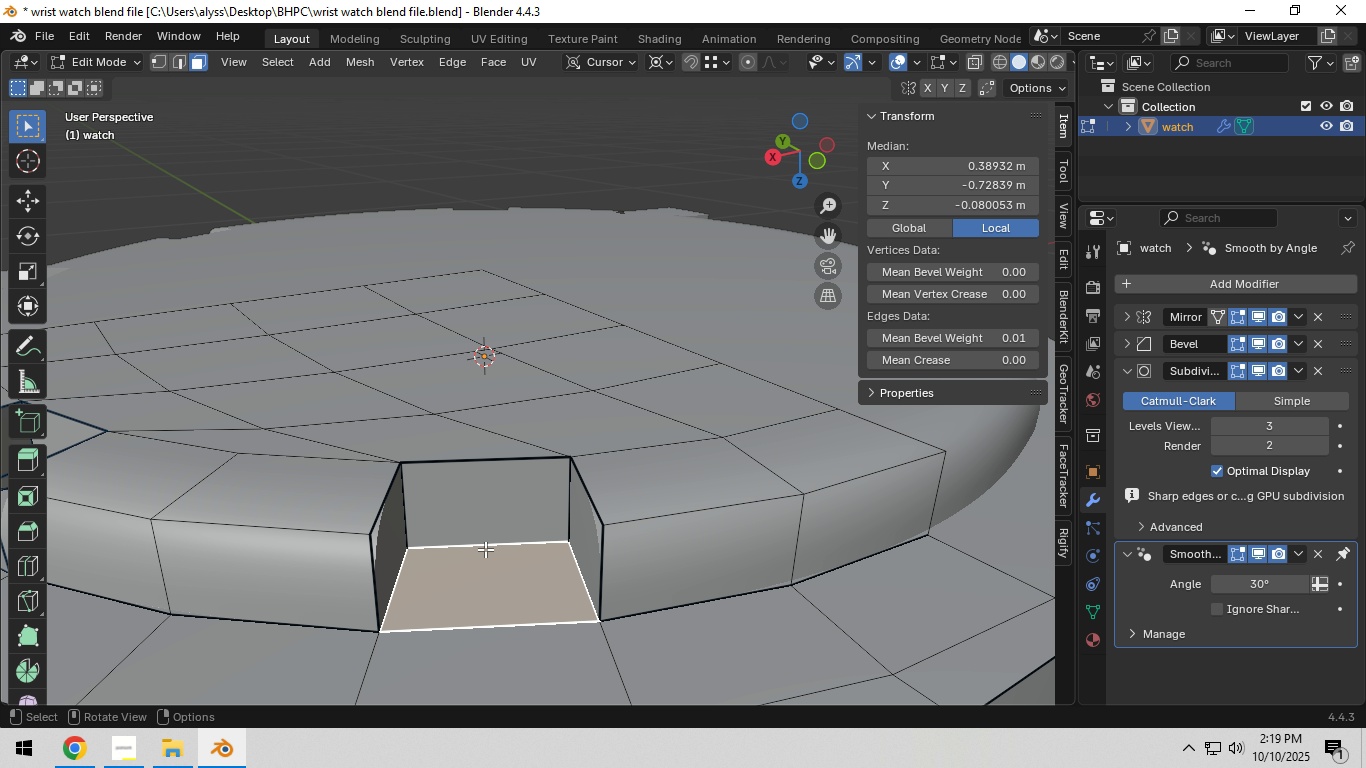 
hold_key(key=ShiftLeft, duration=1.53)
left_click([483, 525])
 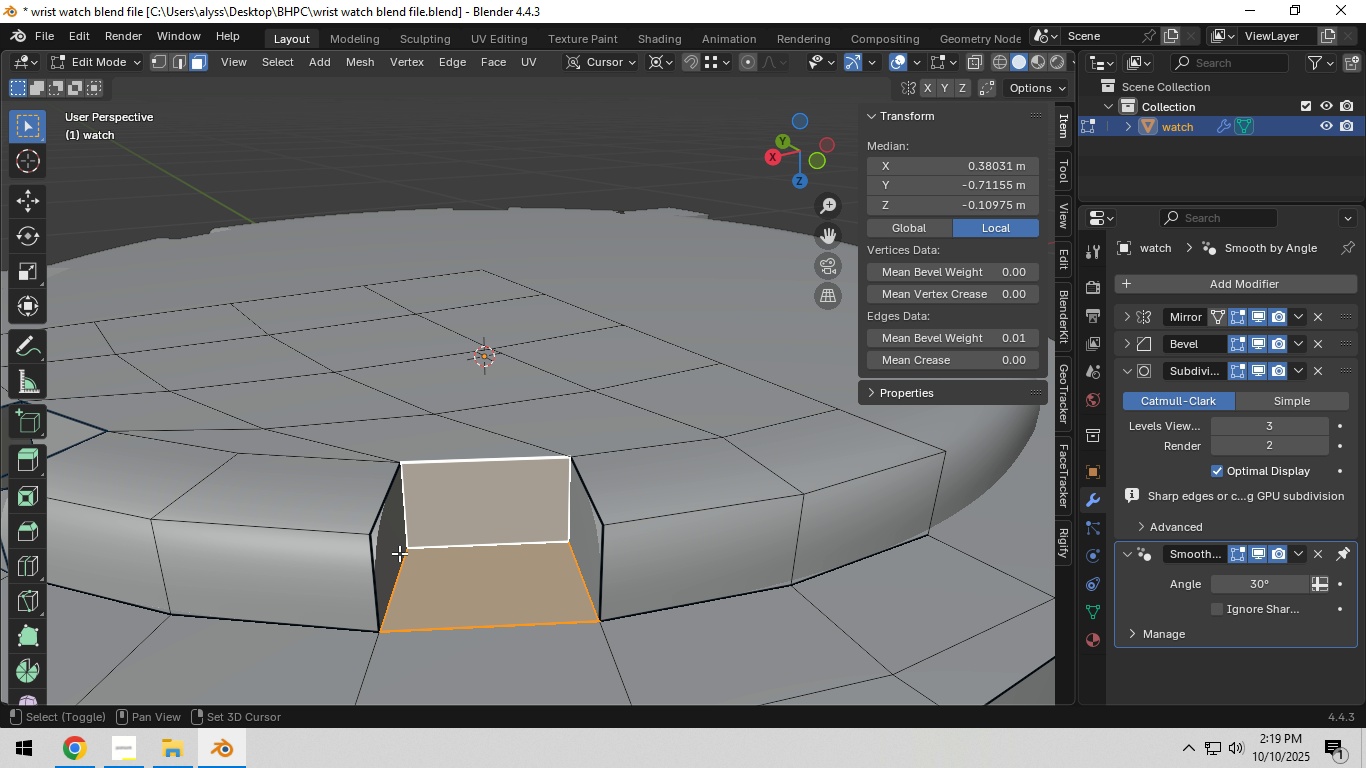 
double_click([397, 553])
 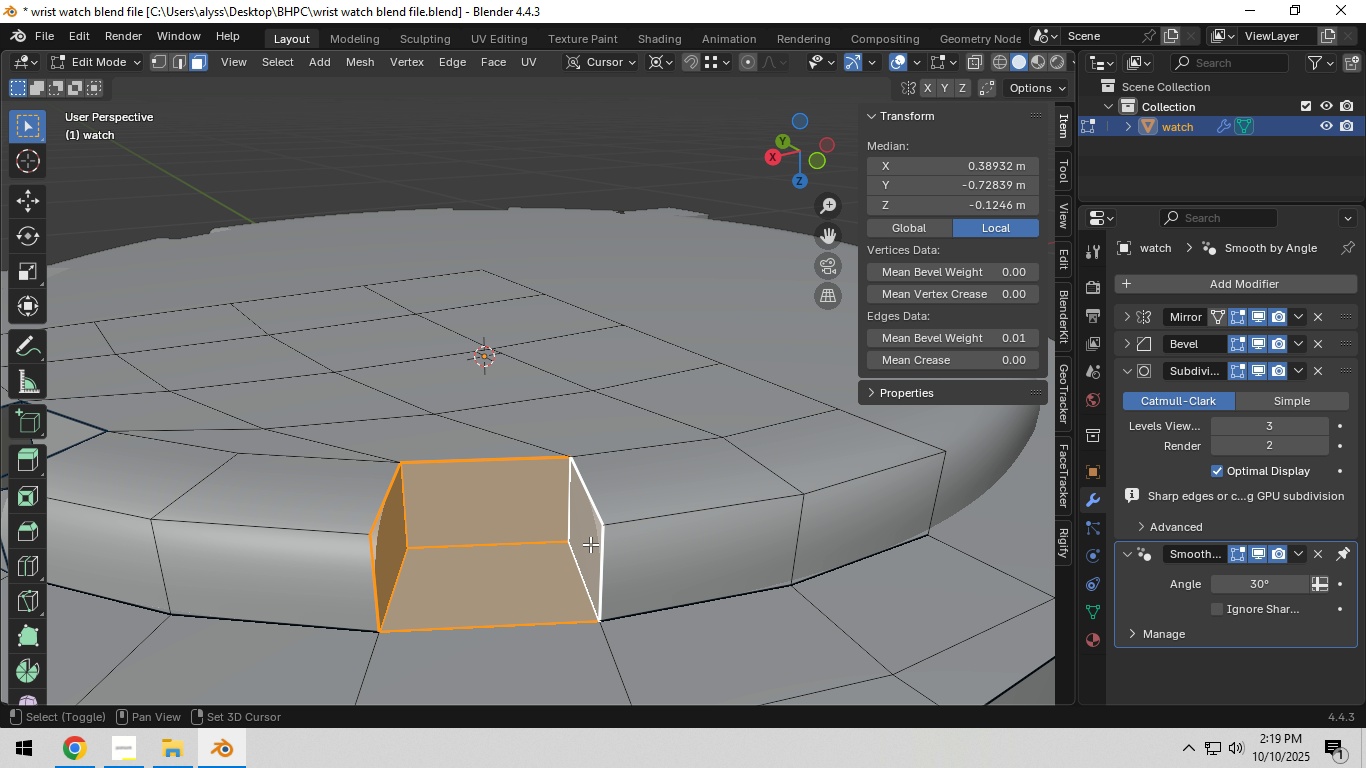 
left_click([590, 544])
 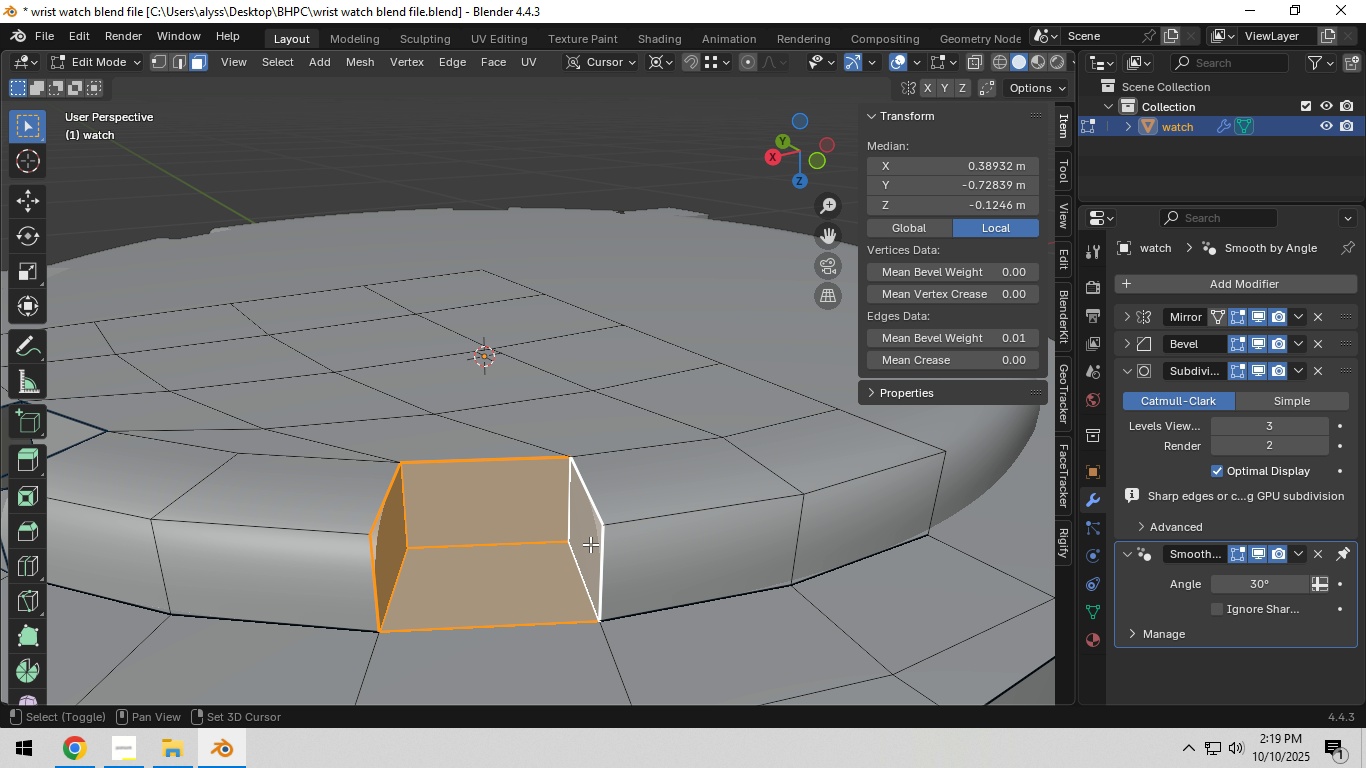 
key(Shift+ShiftLeft)
 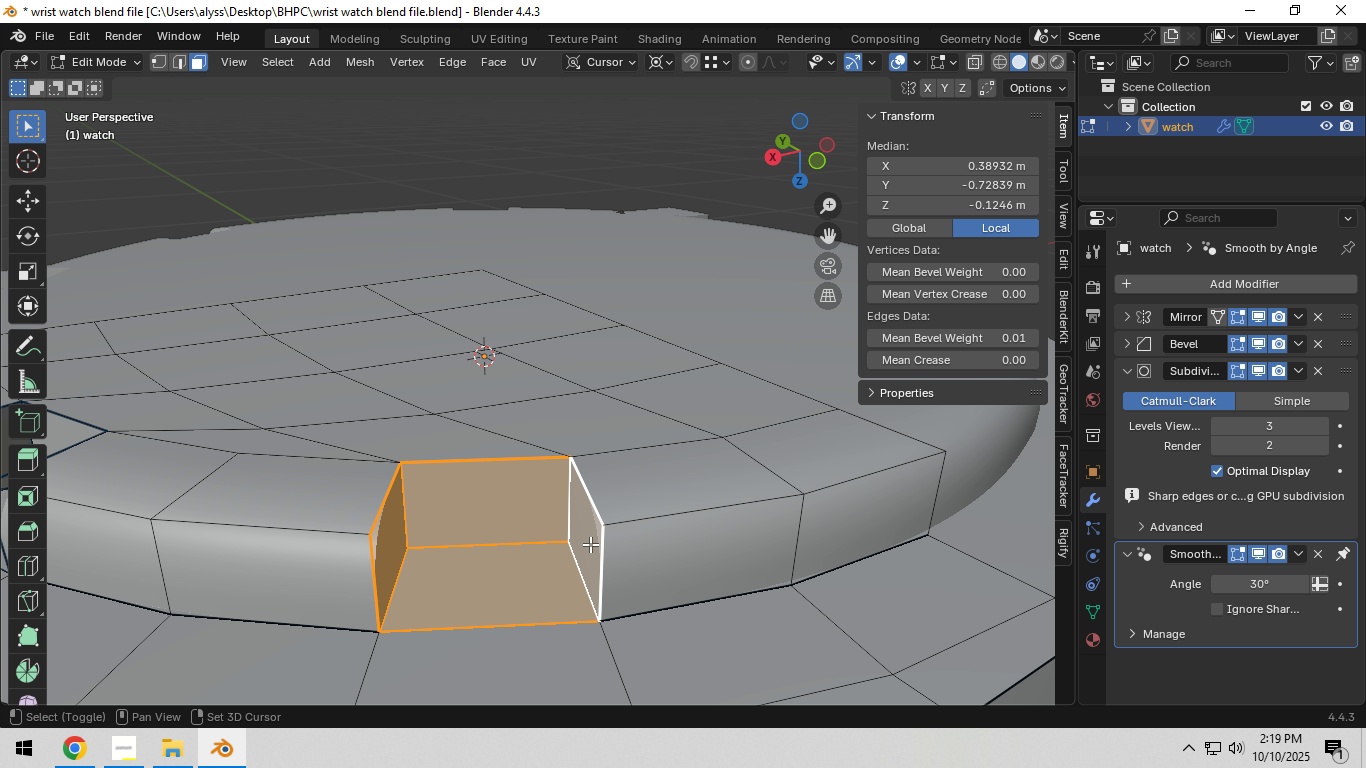 
key(Shift+ShiftLeft)
 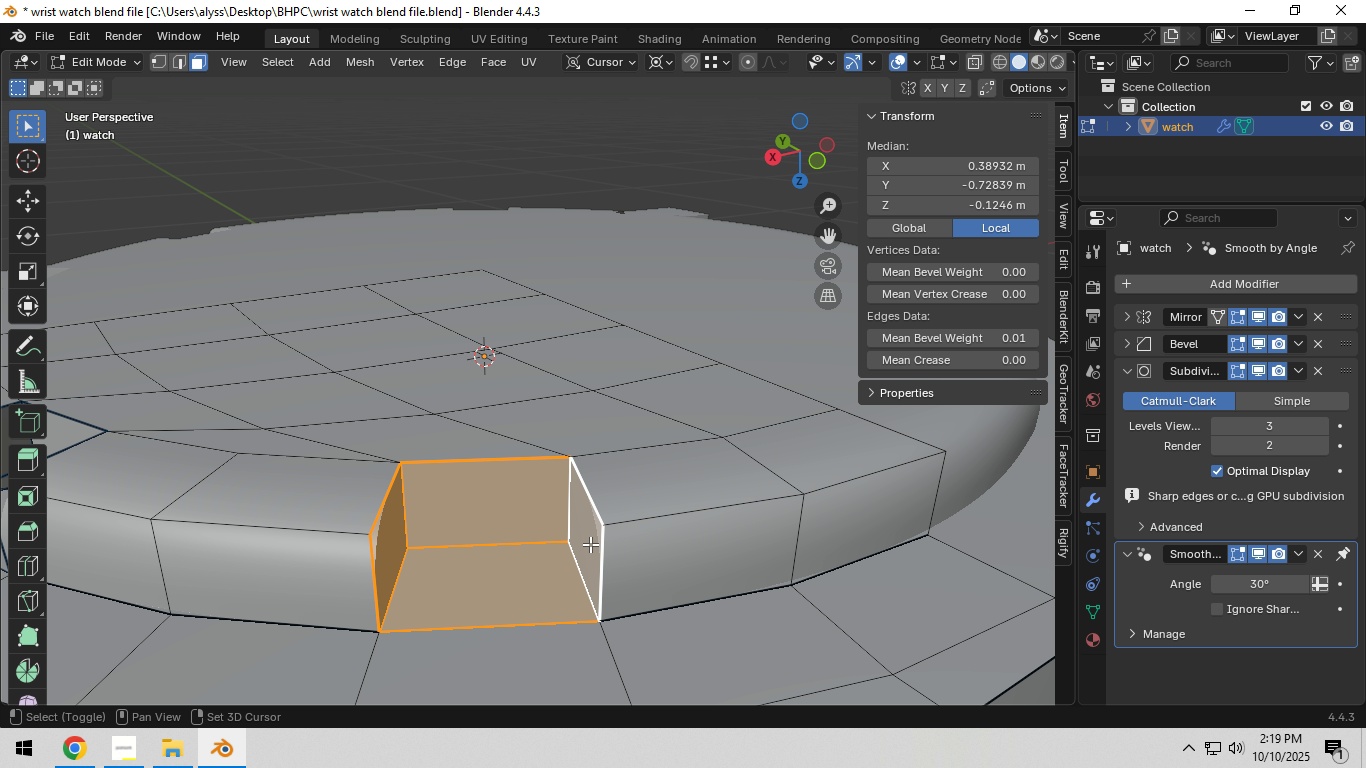 
key(Shift+ShiftLeft)
 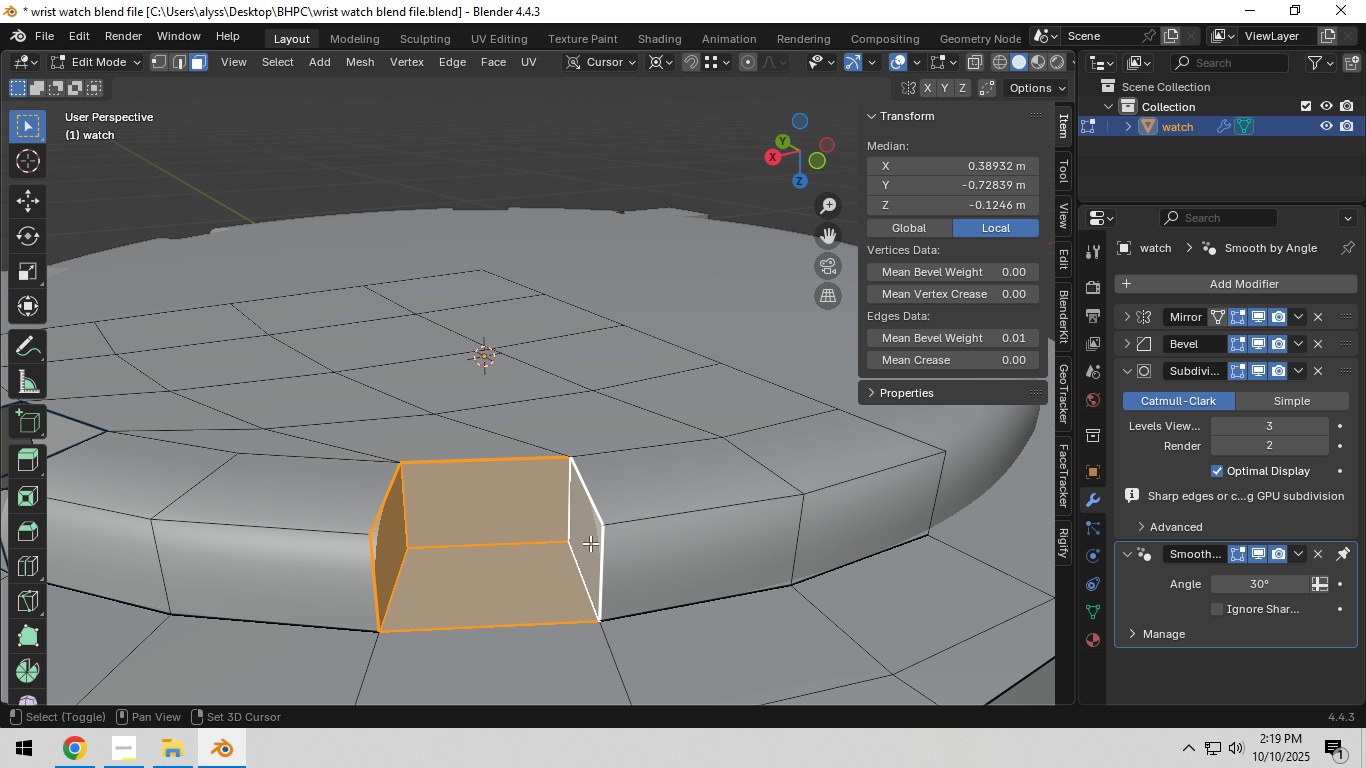 
key(Shift+ShiftLeft)
 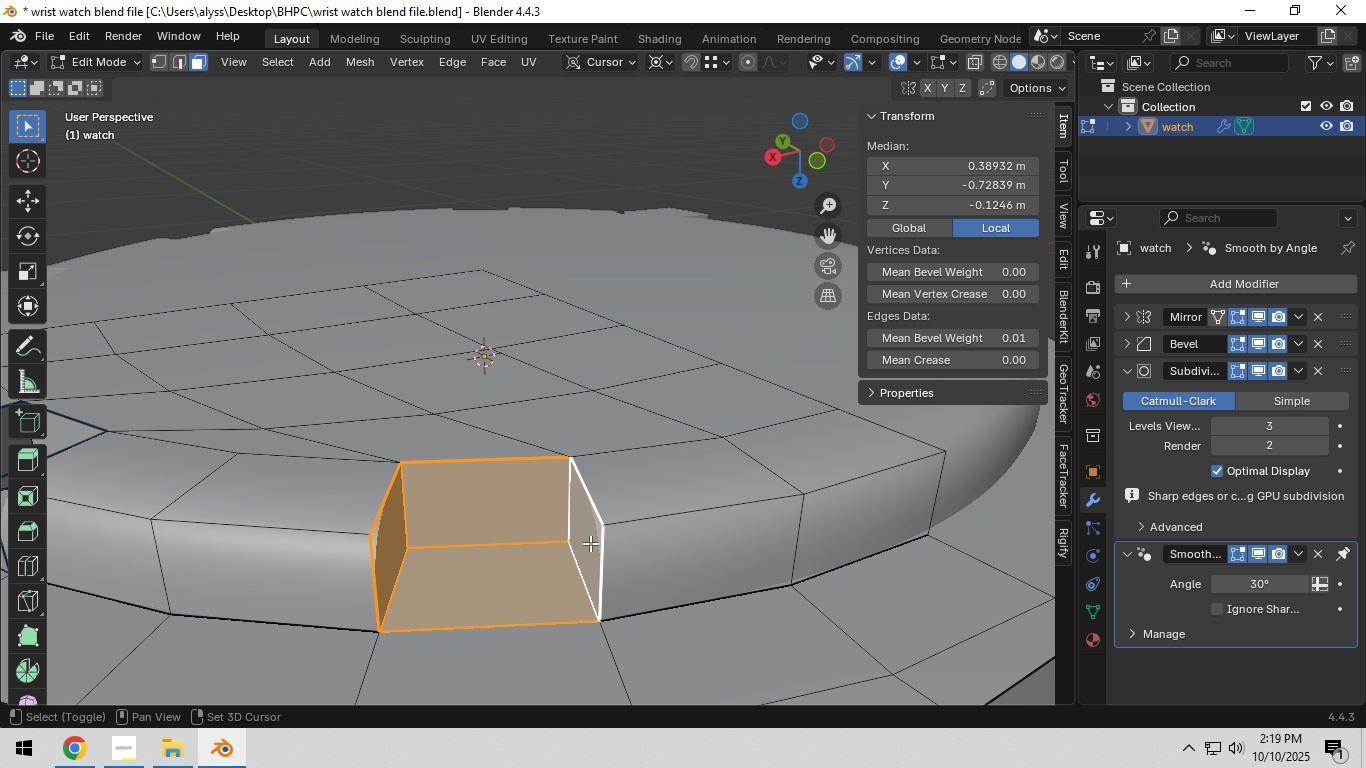 
key(Shift+ShiftLeft)
 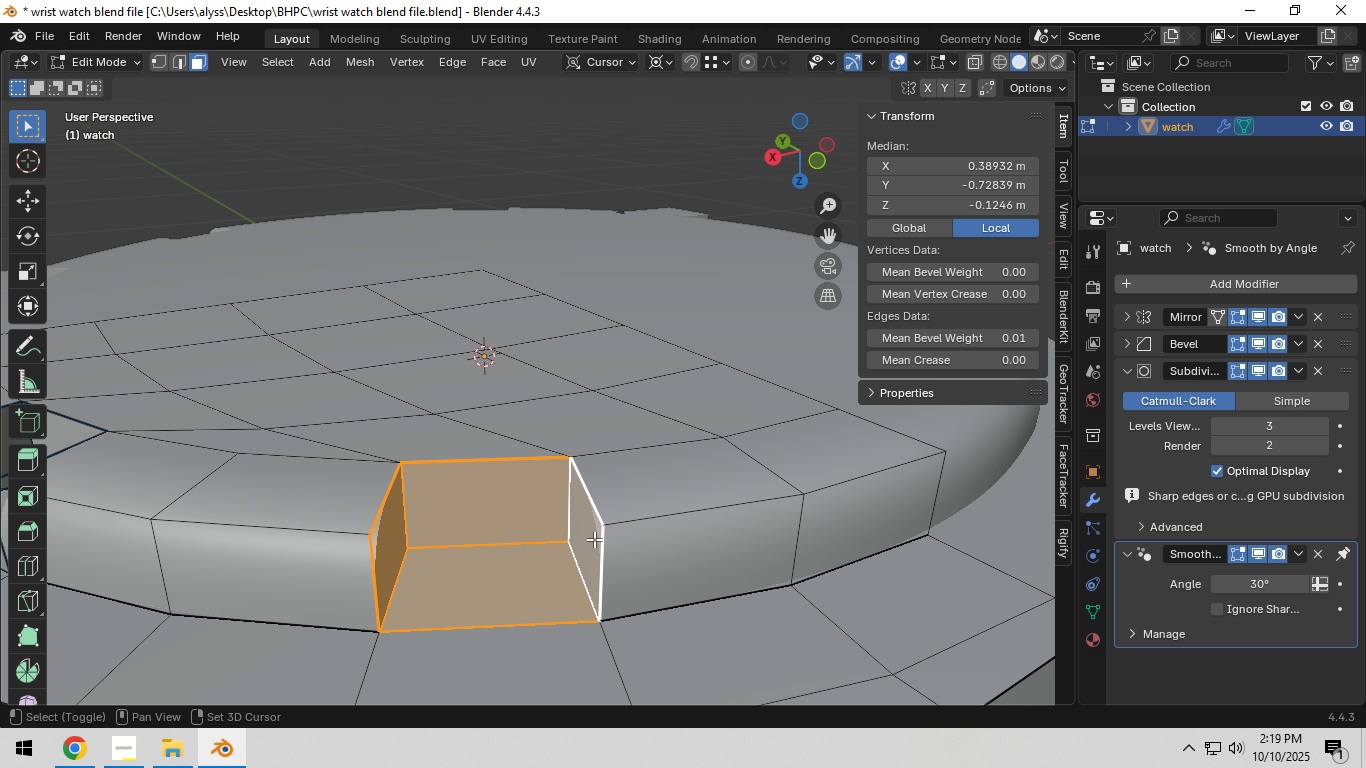 
key(Shift+ShiftLeft)
 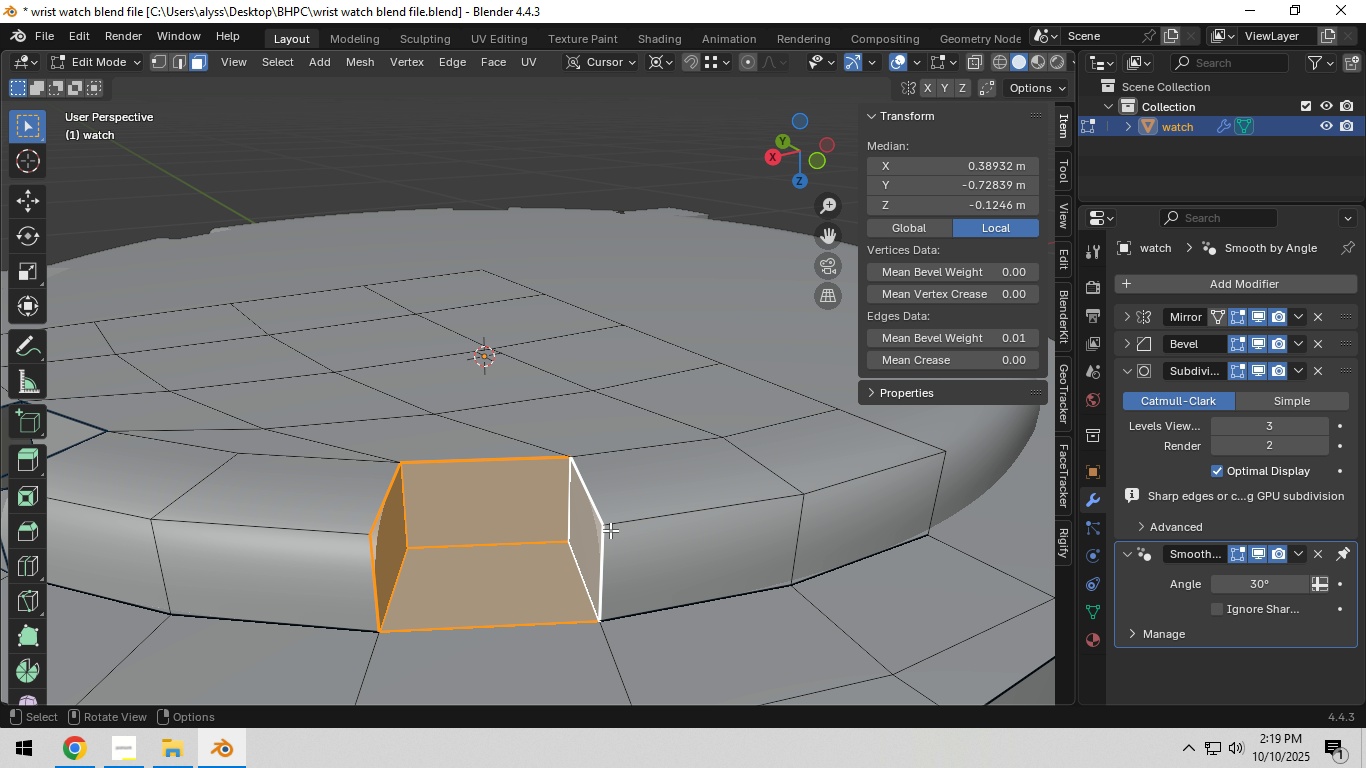 
key(Shift+ShiftLeft)
 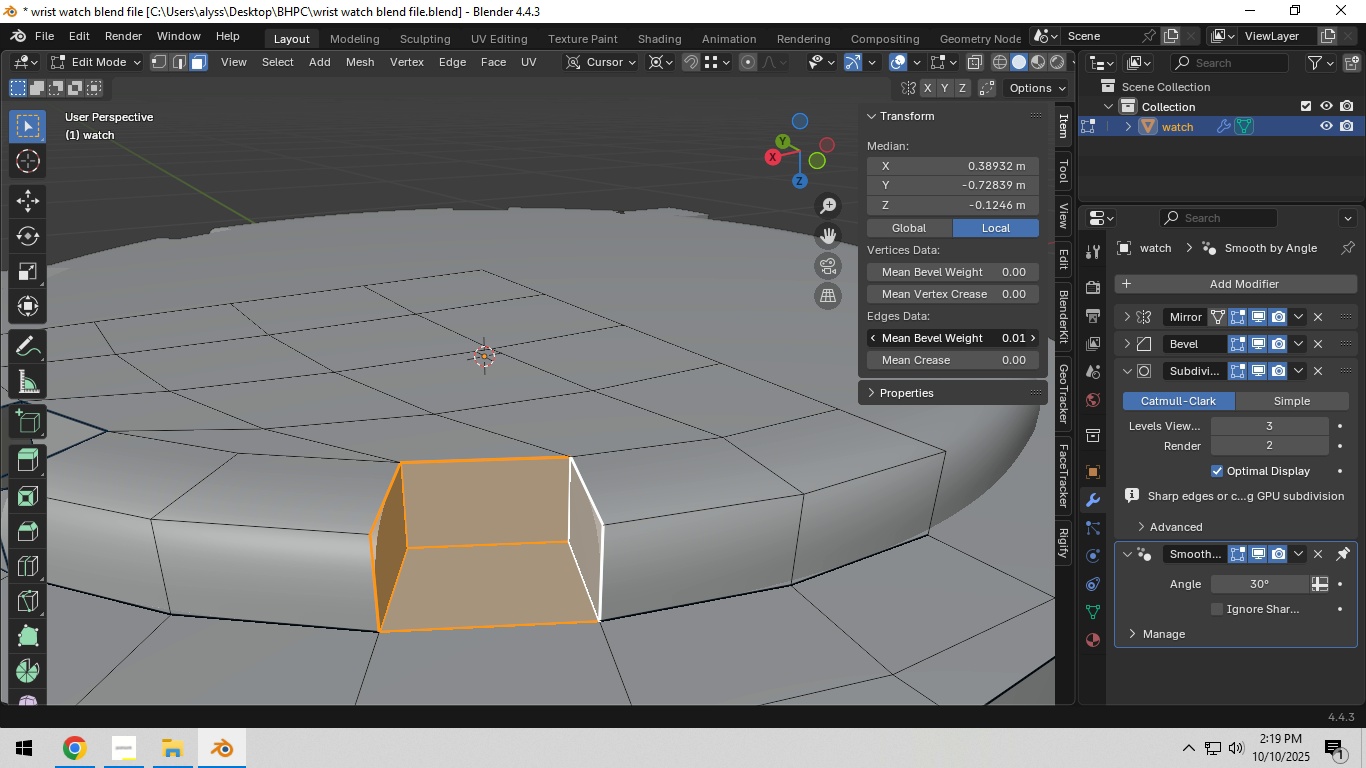 
double_click([1033, 333])
 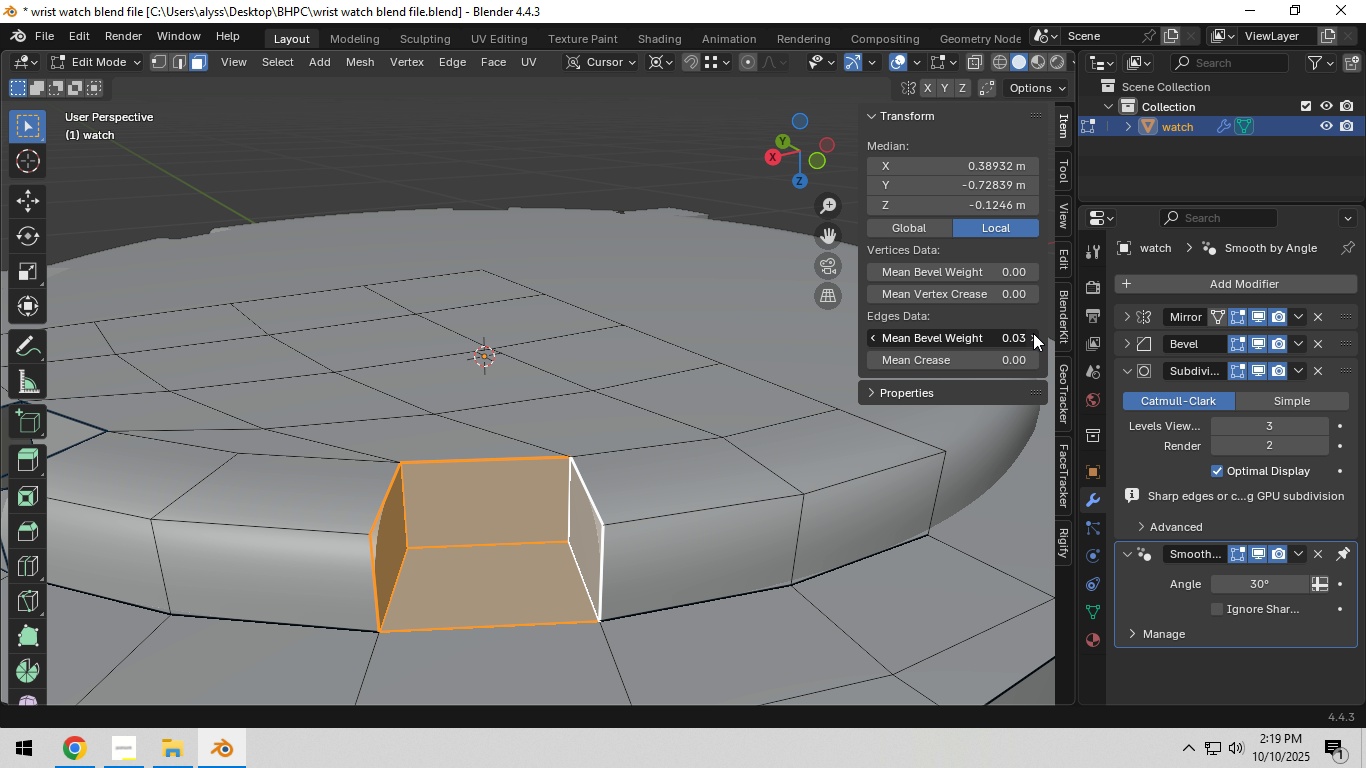 
triple_click([1033, 333])
 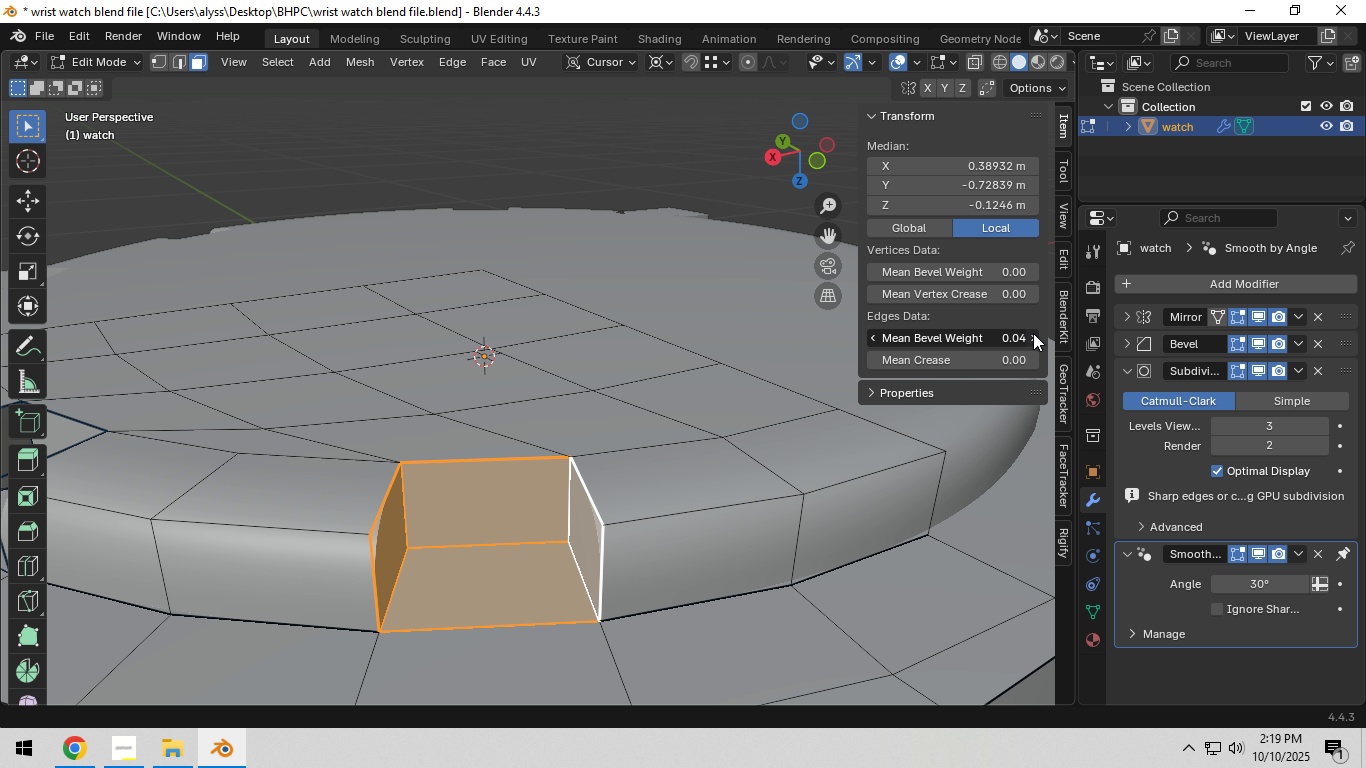 
triple_click([1033, 333])
 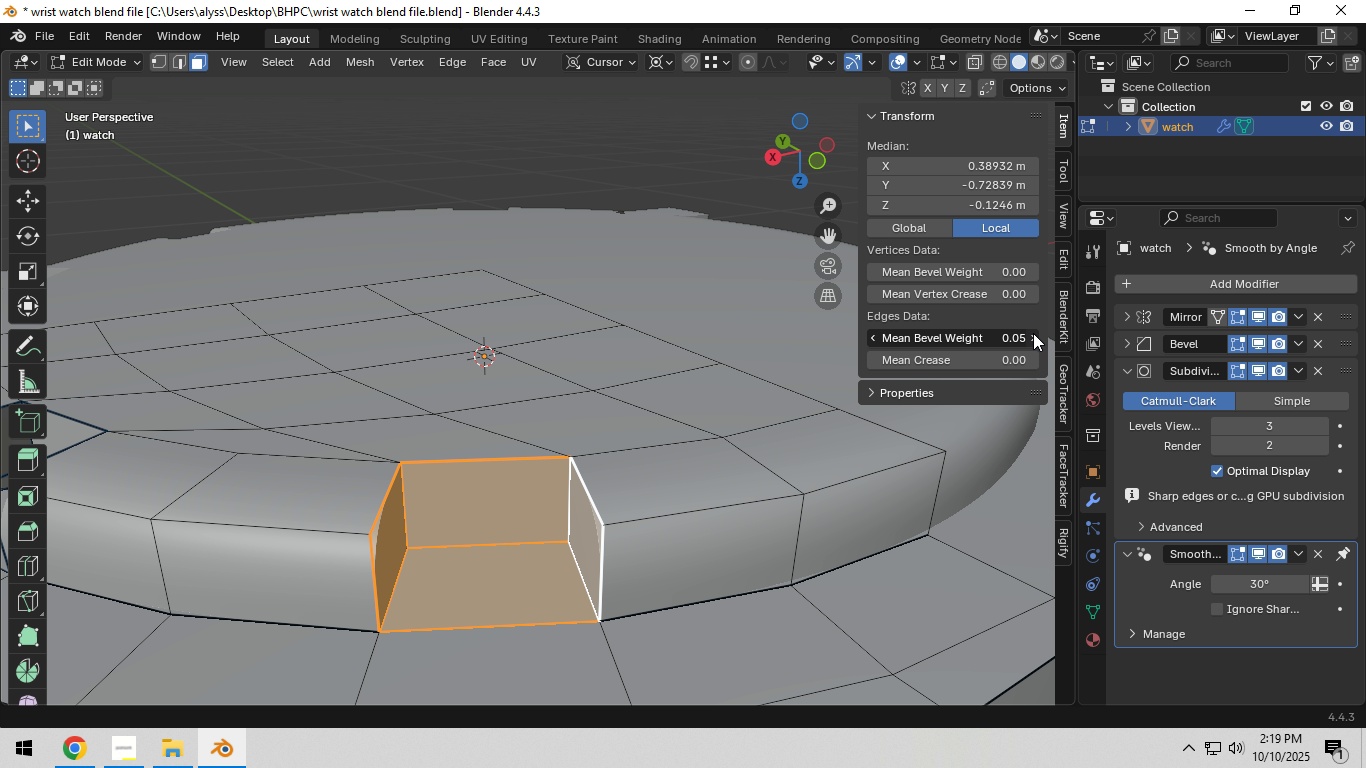 
triple_click([1033, 333])
 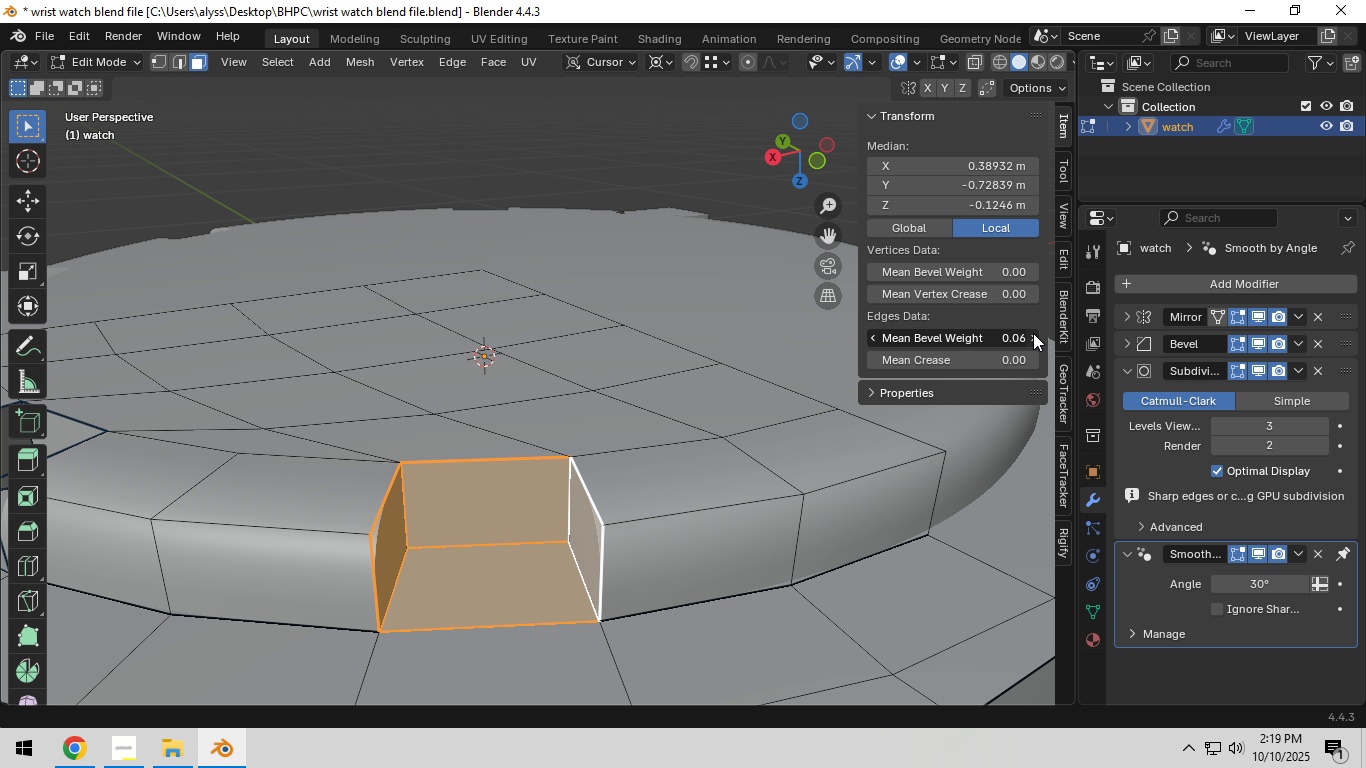 
triple_click([1033, 333])
 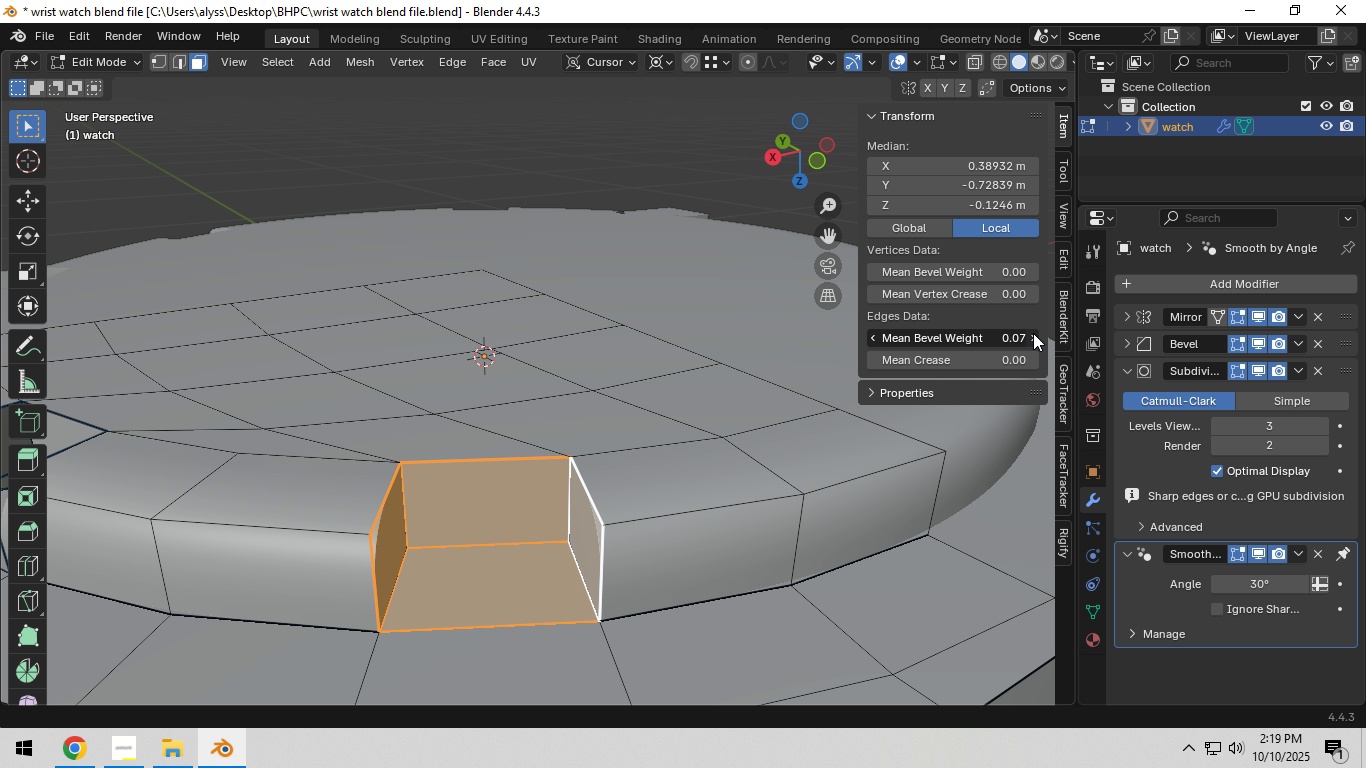 
triple_click([1033, 333])
 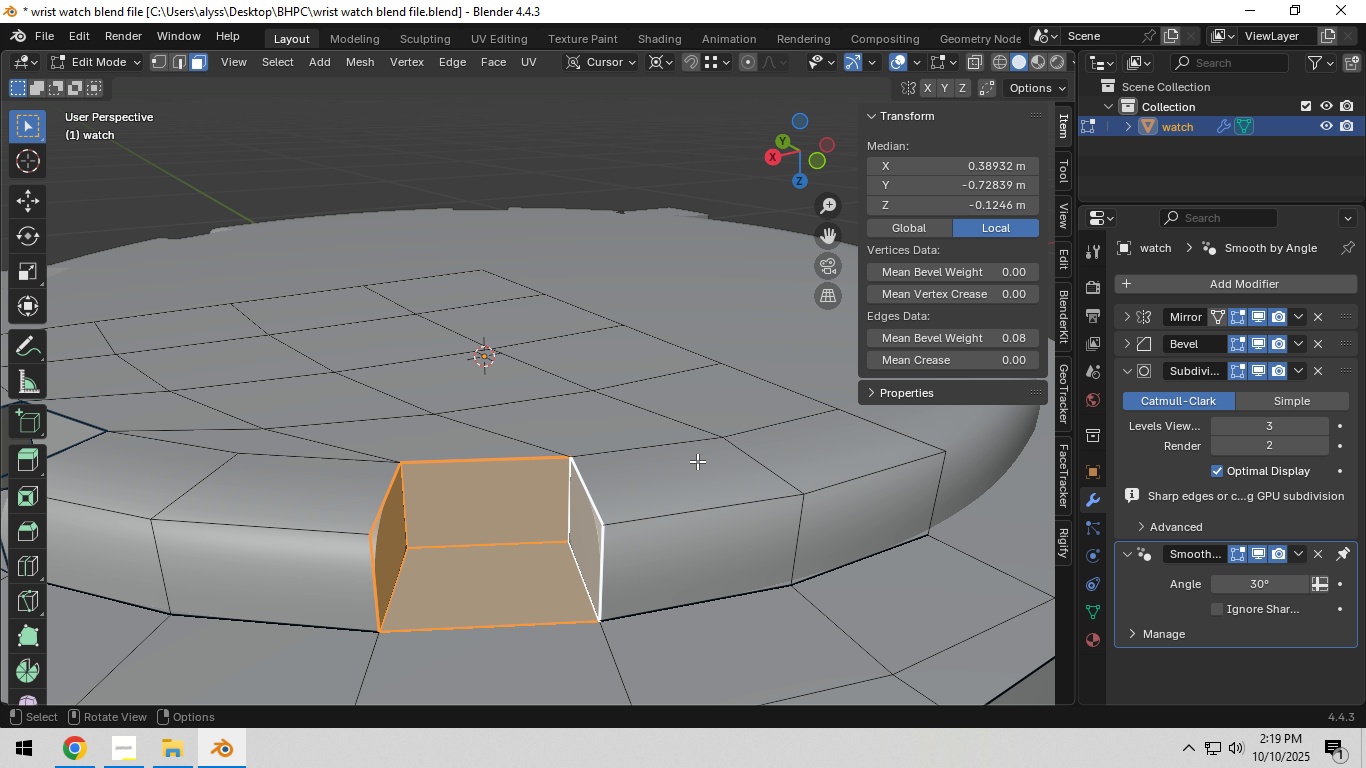 
scroll: coordinate [601, 487], scroll_direction: down, amount: 2.0
 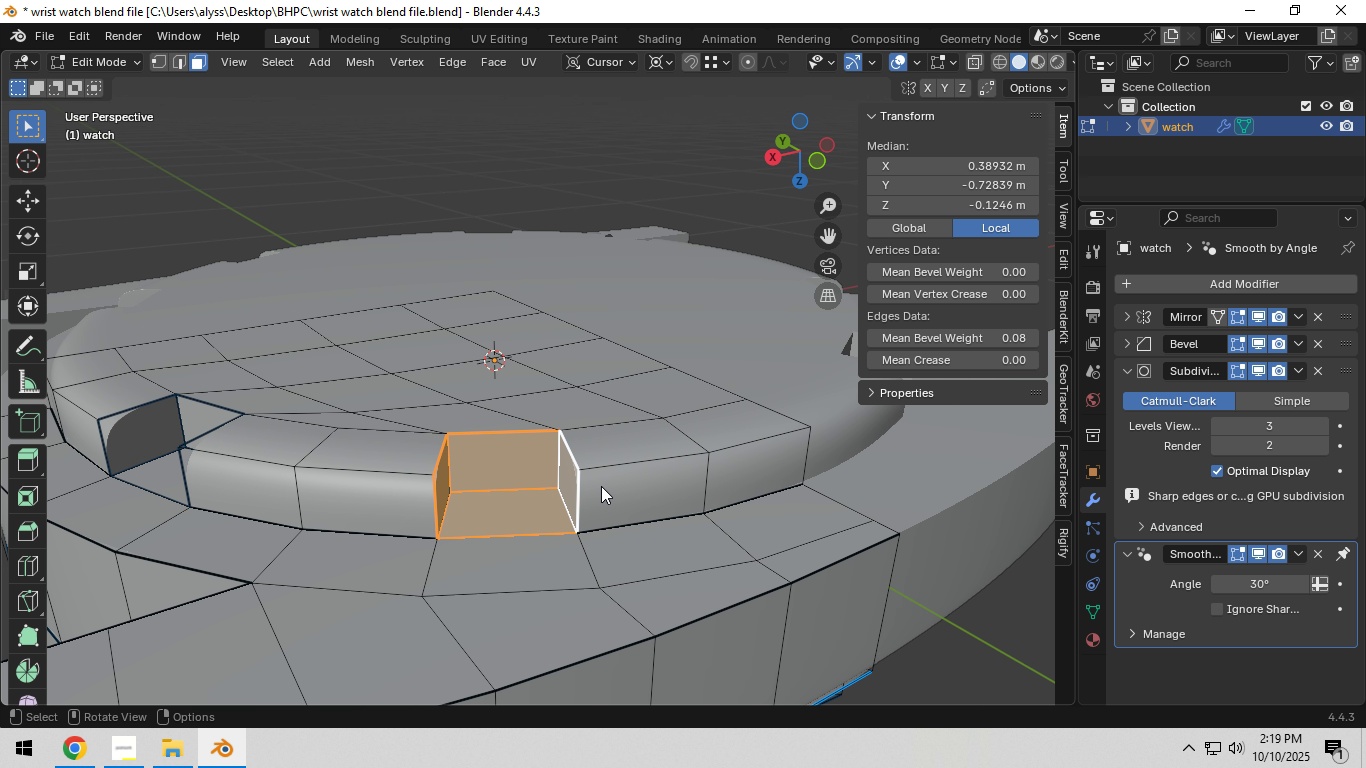 
key(Tab)
 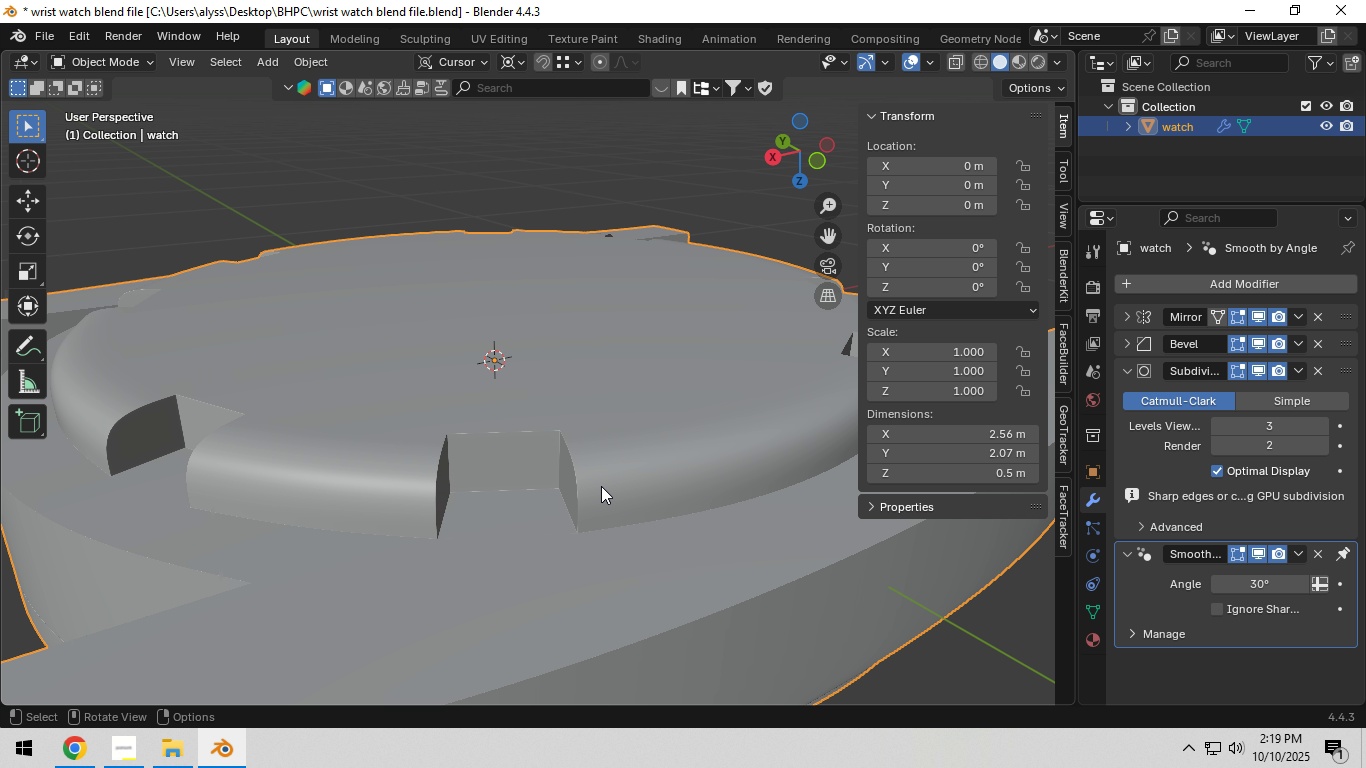 
scroll: coordinate [601, 486], scroll_direction: down, amount: 4.0
 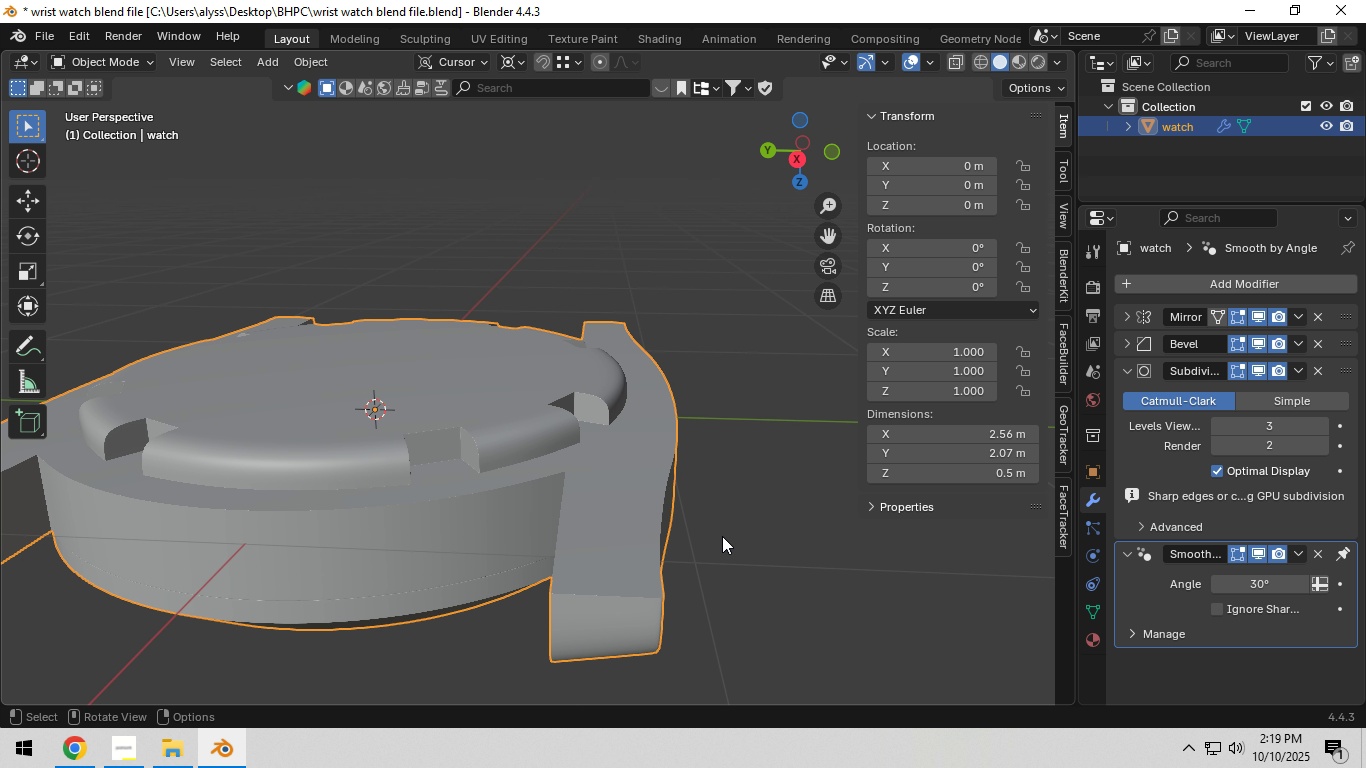 
left_click([724, 587])
 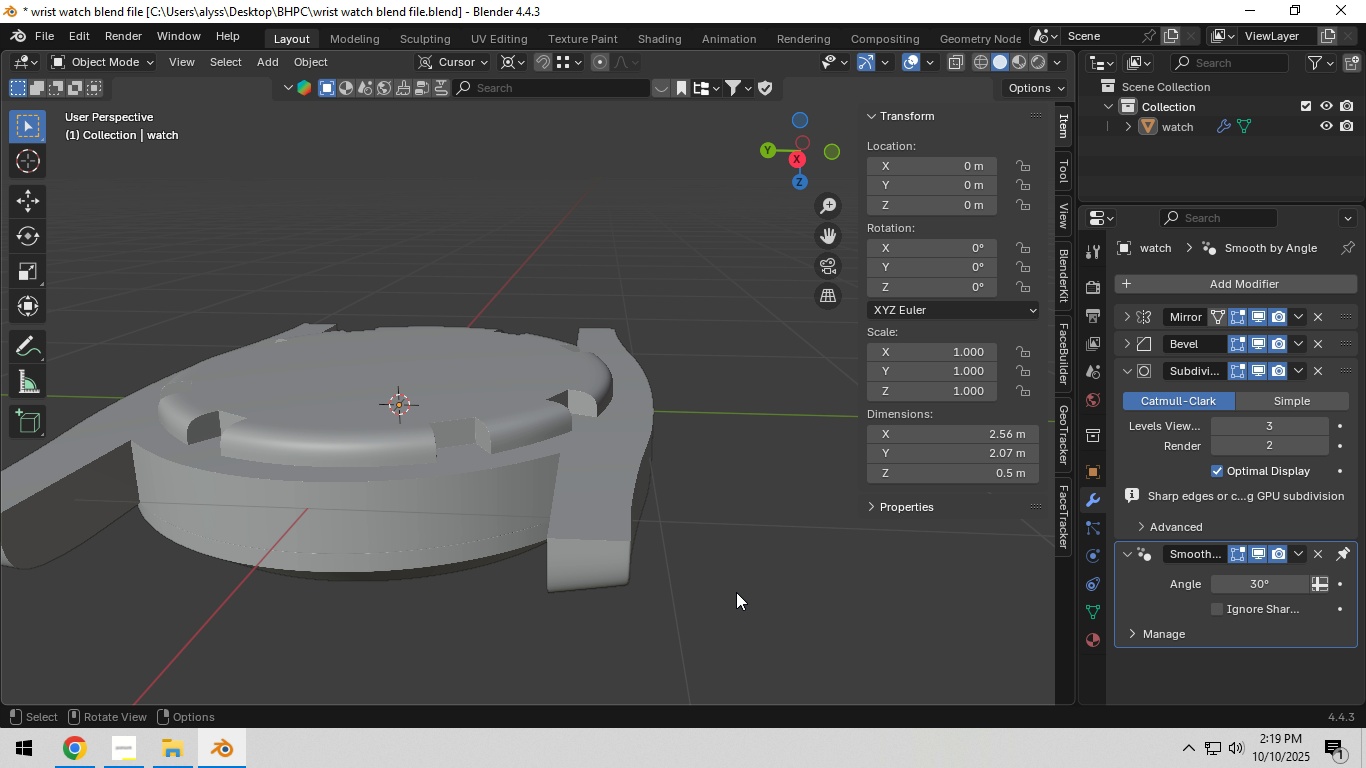 
scroll: coordinate [736, 592], scroll_direction: down, amount: 2.0
 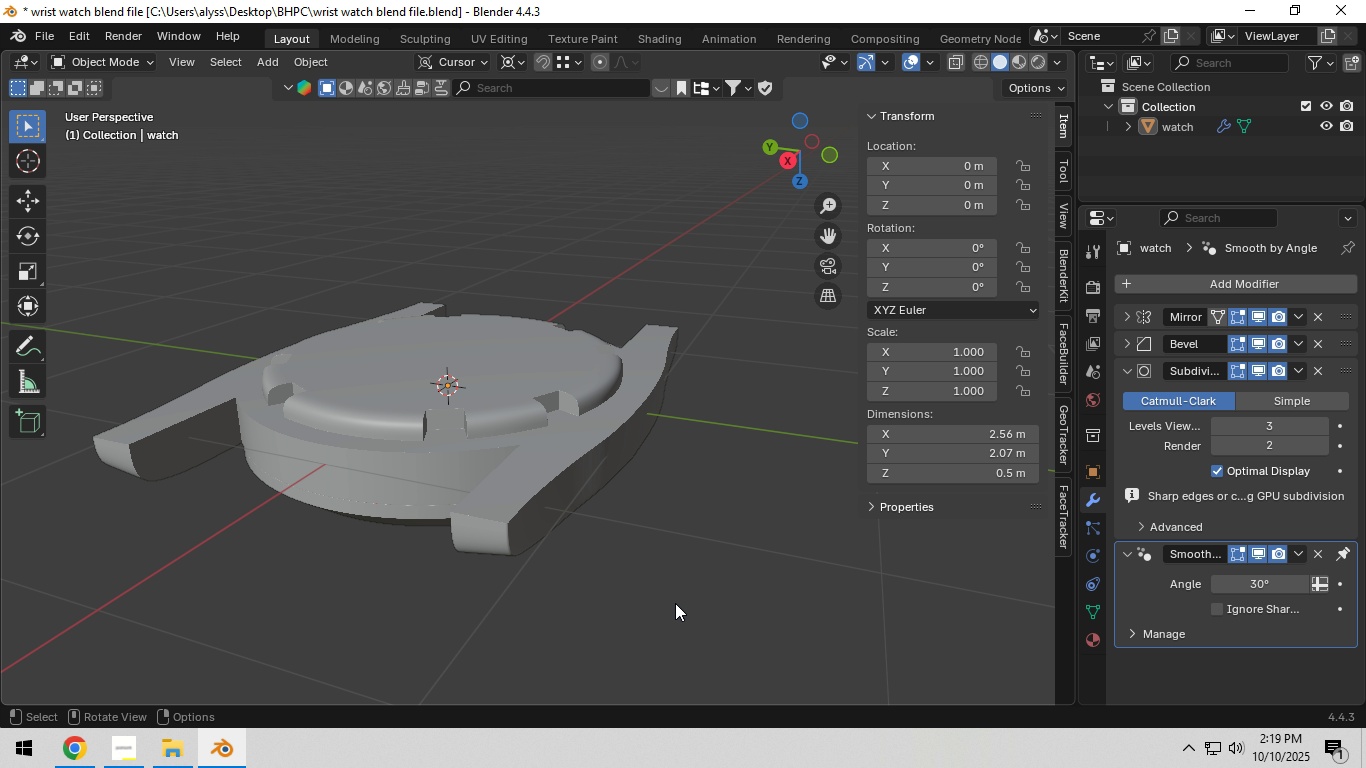 
wait(11.87)
 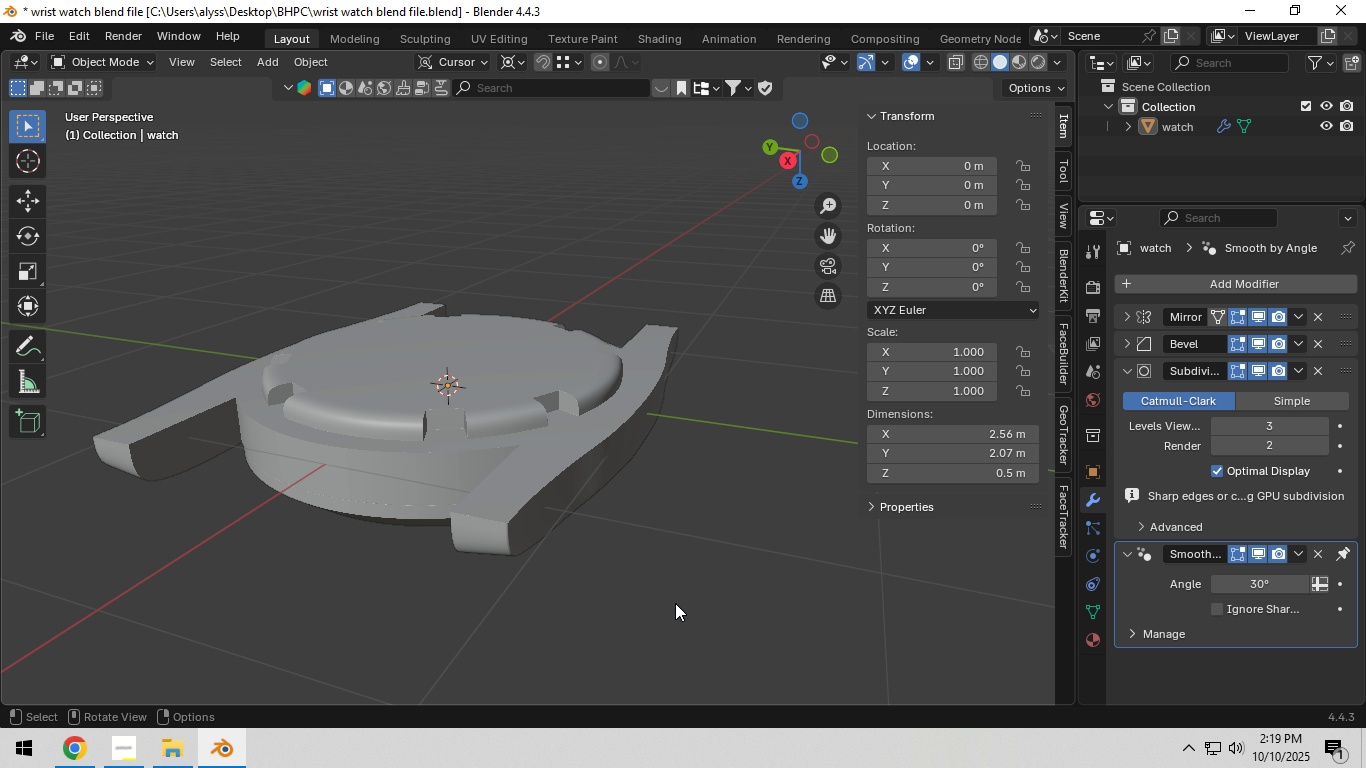 
key(Tab)
 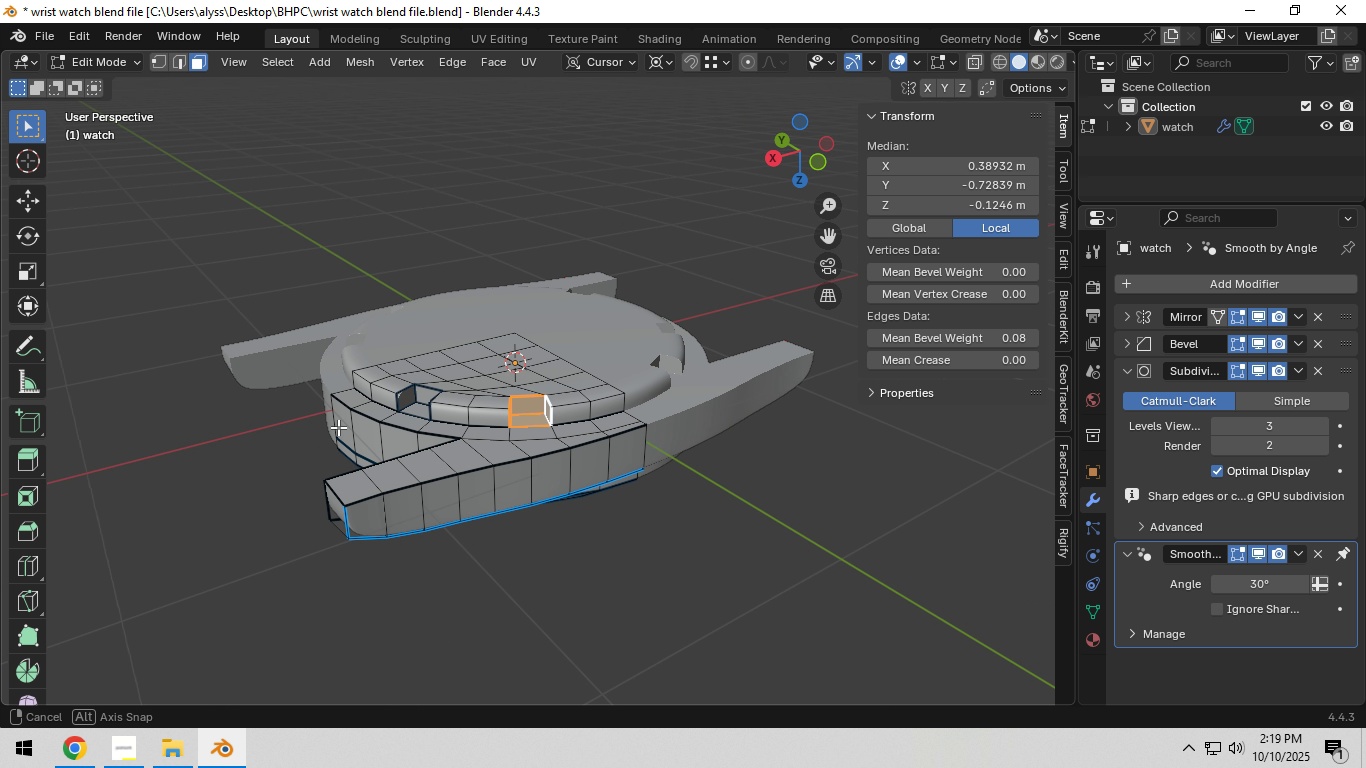 
scroll: coordinate [466, 423], scroll_direction: up, amount: 6.0
 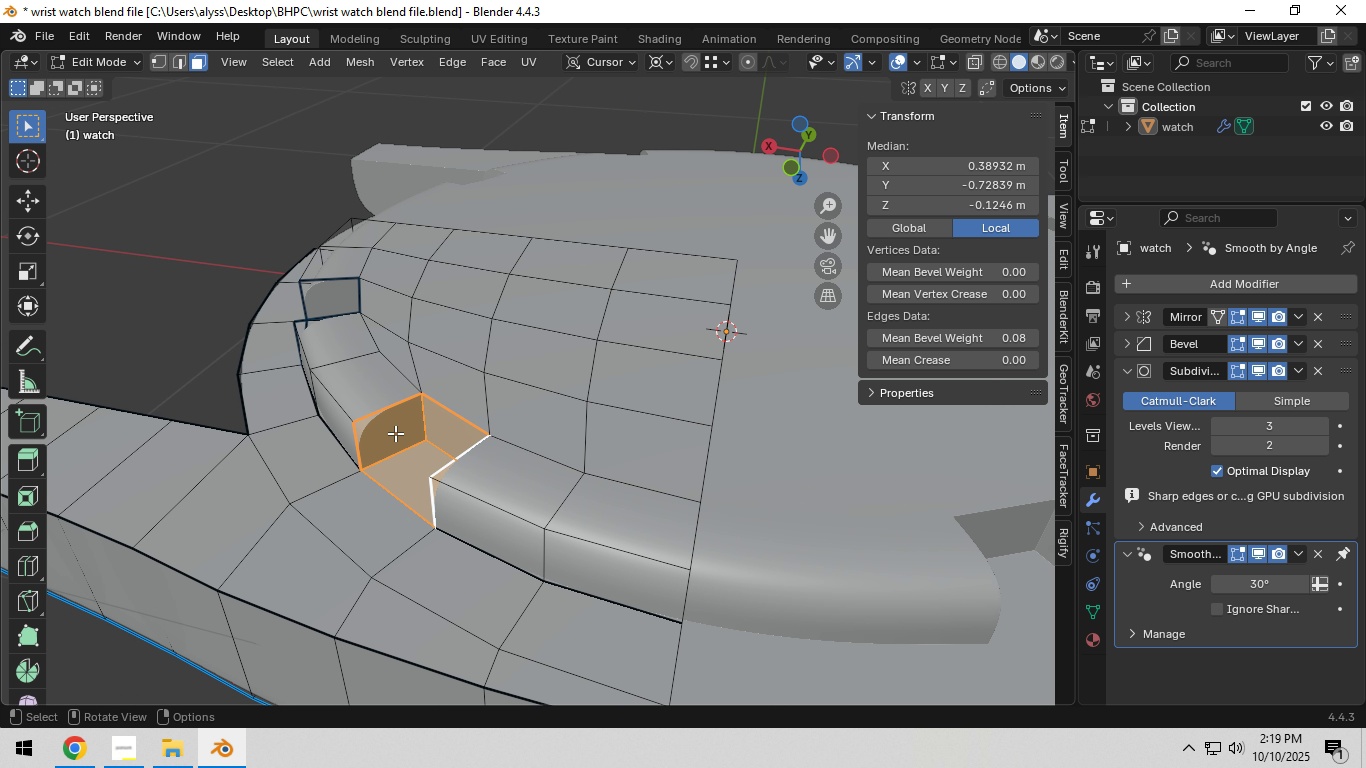 
key(Shift+ShiftLeft)
 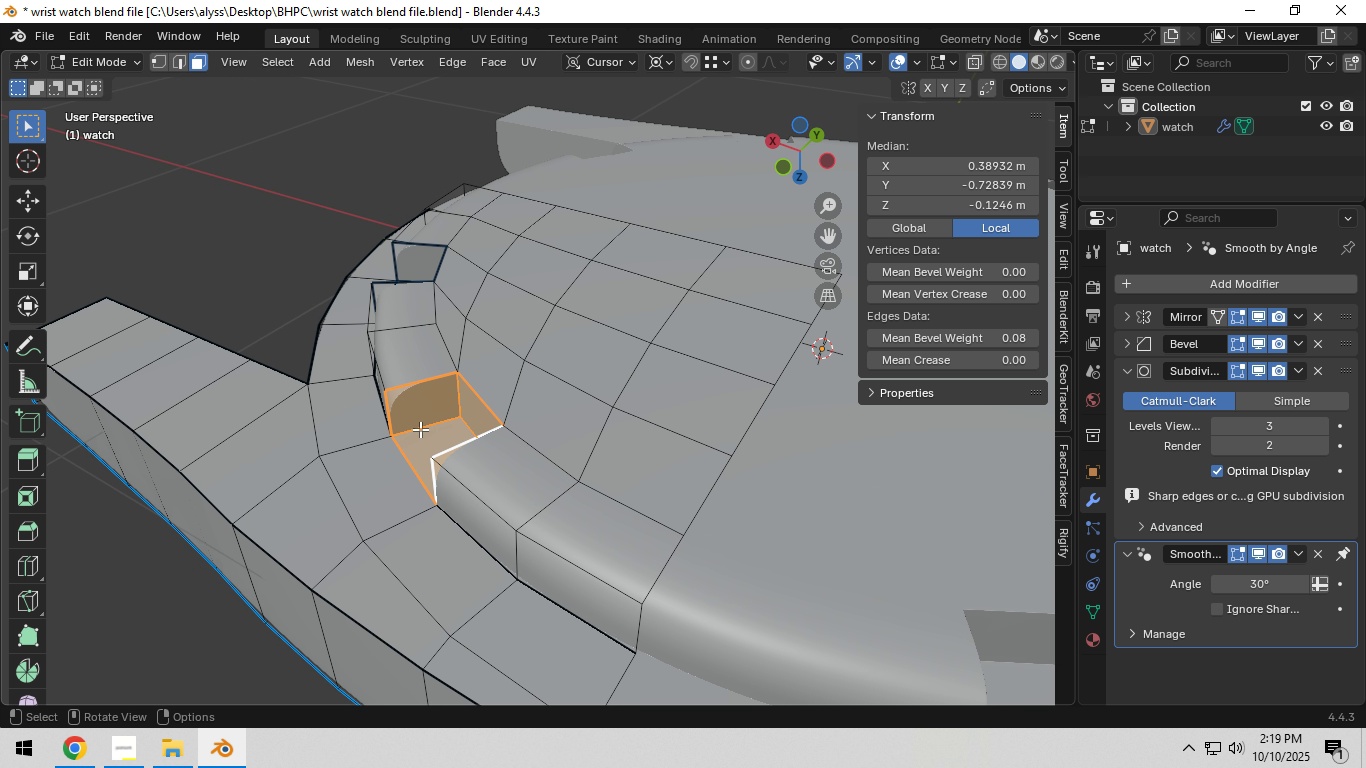 
scroll: coordinate [420, 429], scroll_direction: up, amount: 3.0
 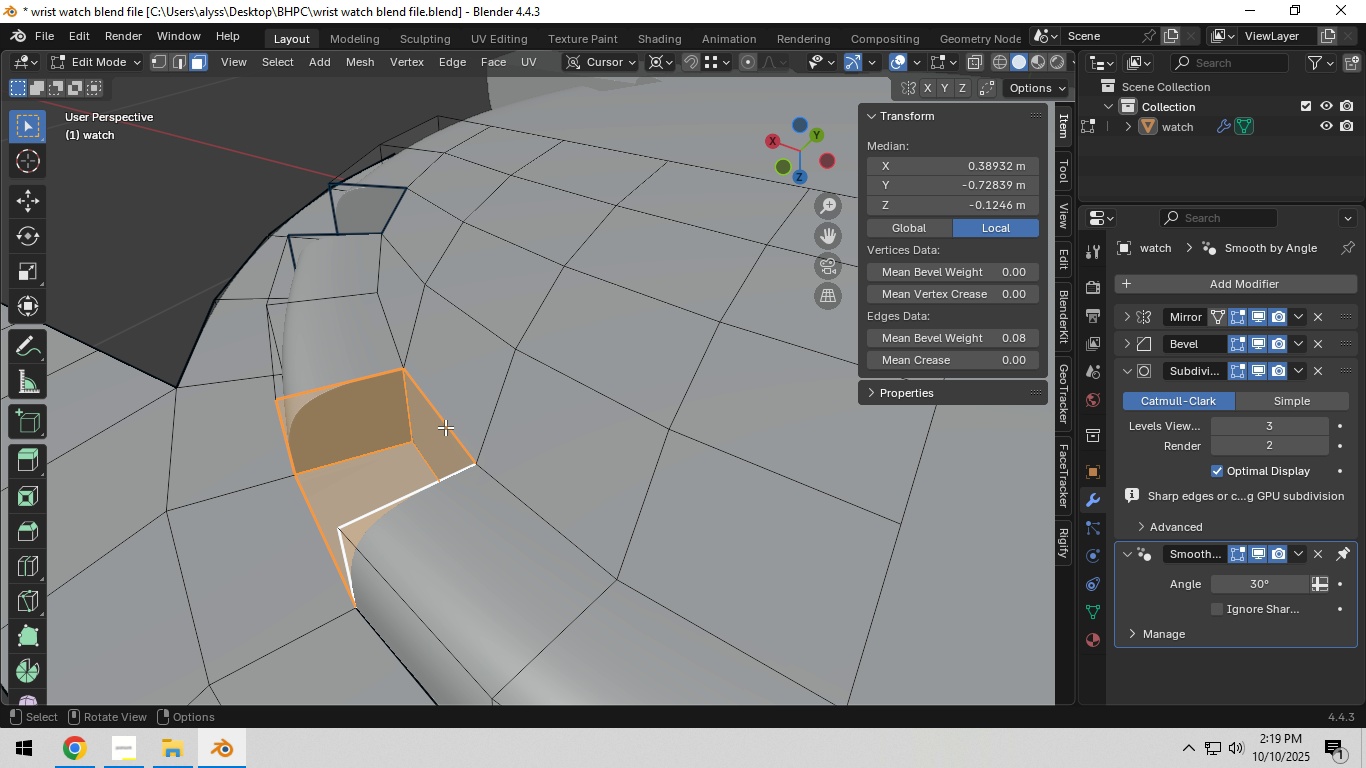 
hold_key(key=ShiftLeft, duration=0.35)
 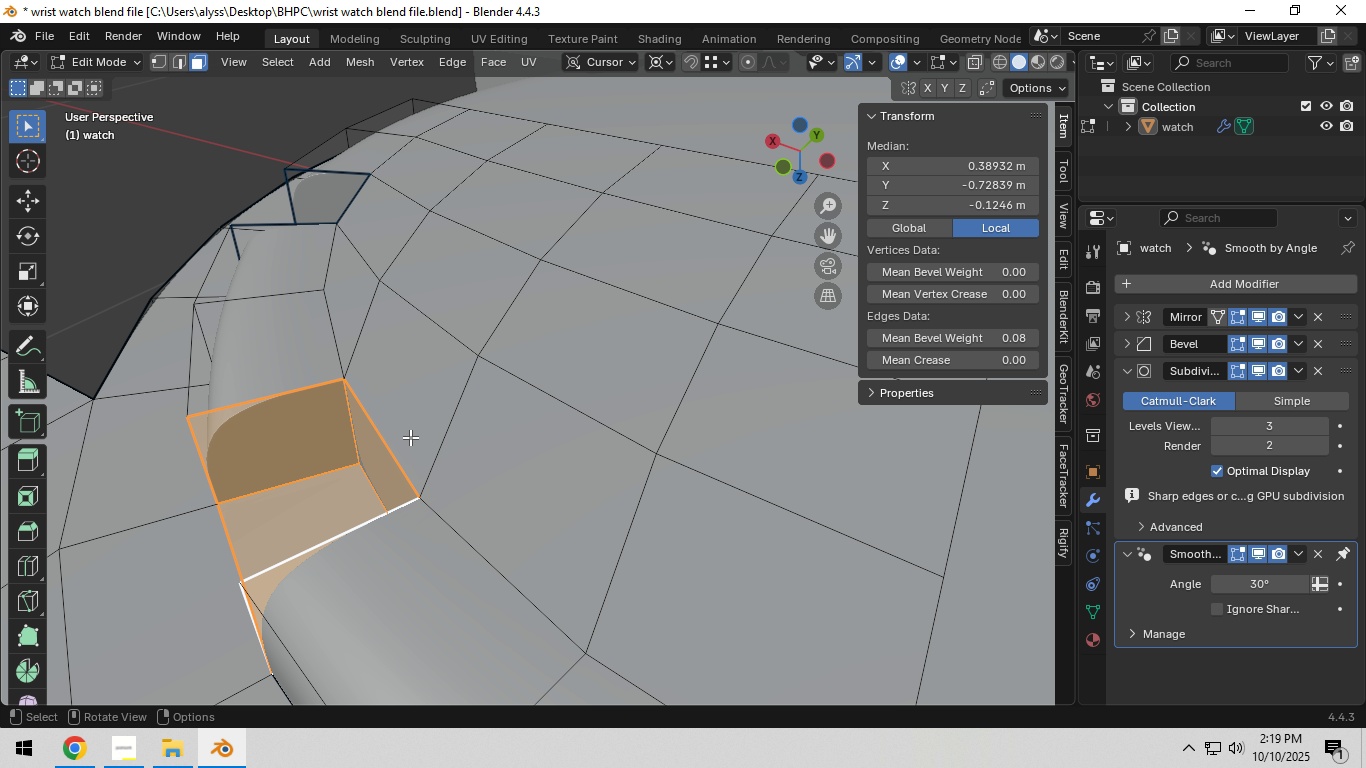 
scroll: coordinate [410, 437], scroll_direction: up, amount: 2.0
 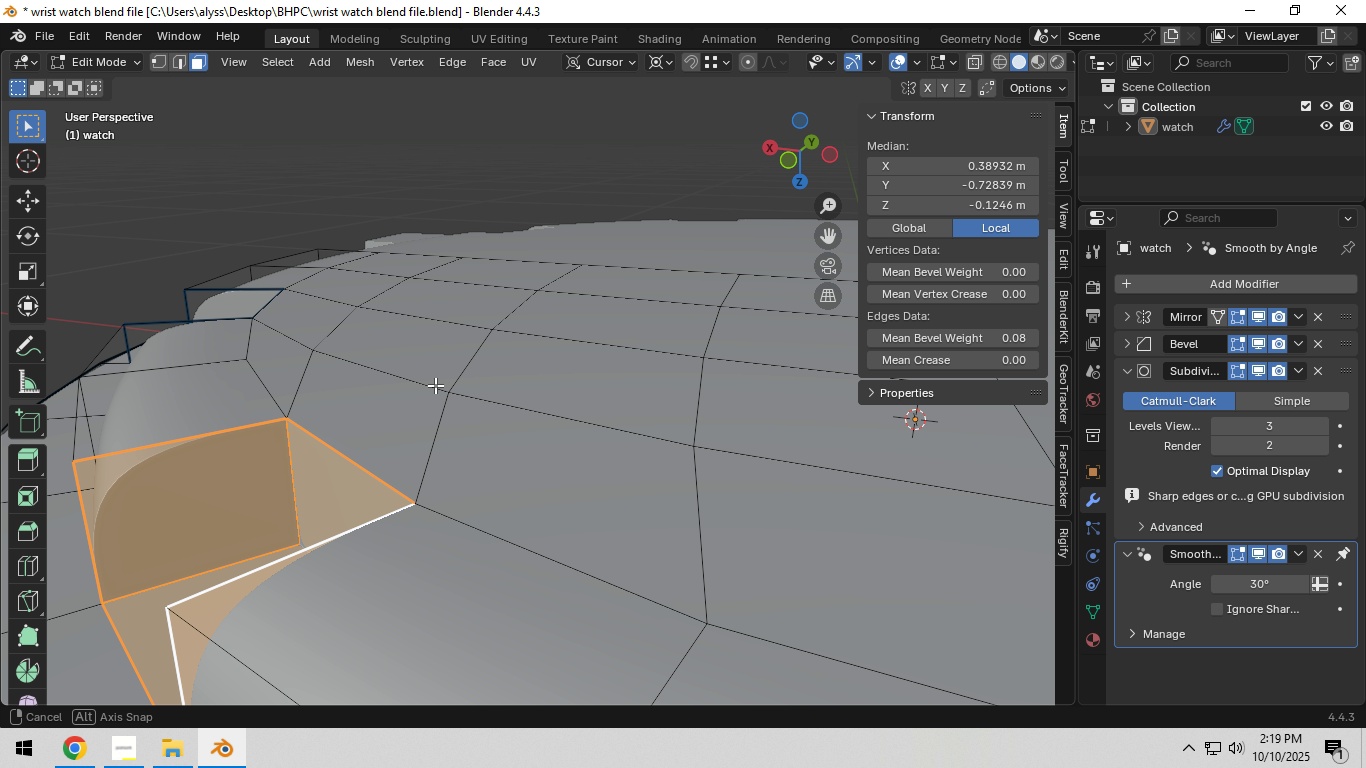 
scroll: coordinate [415, 392], scroll_direction: down, amount: 2.0
 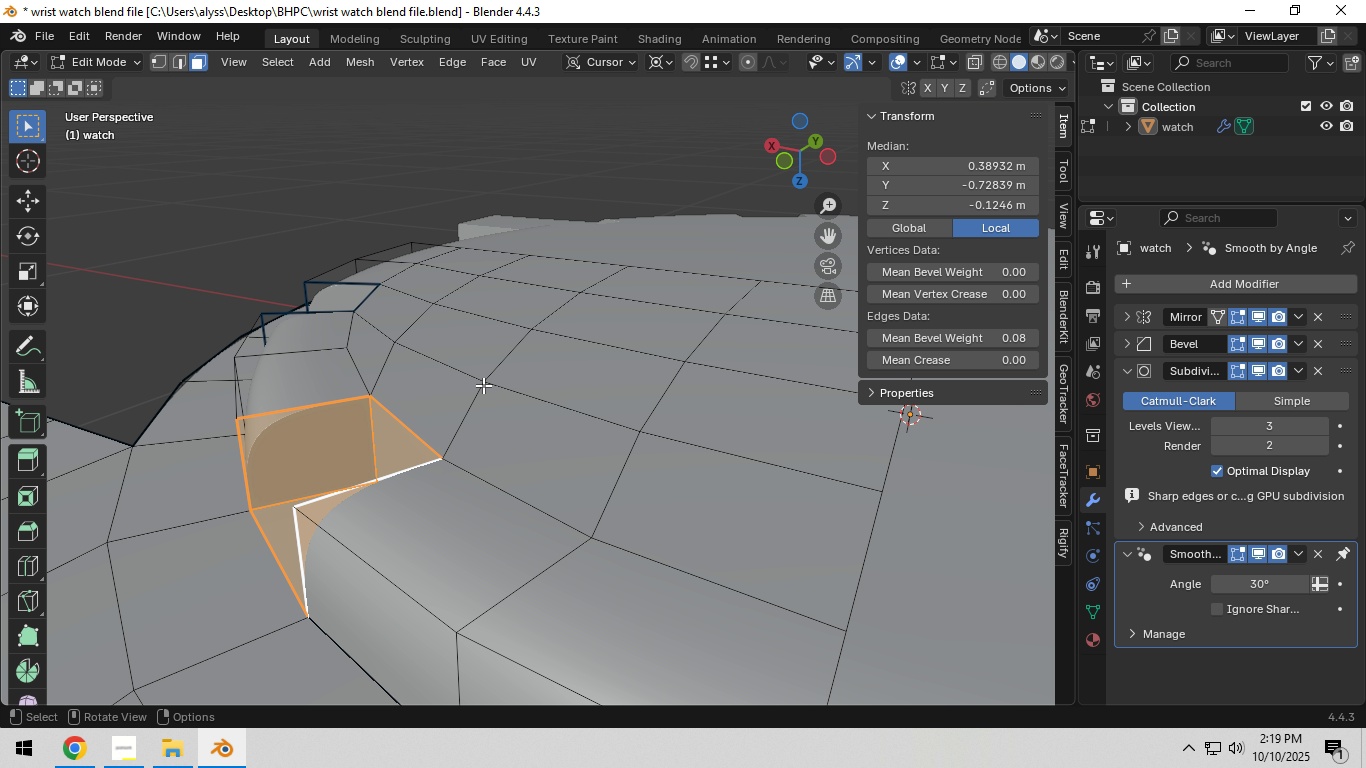 
hold_key(key=ShiftLeft, duration=0.42)
 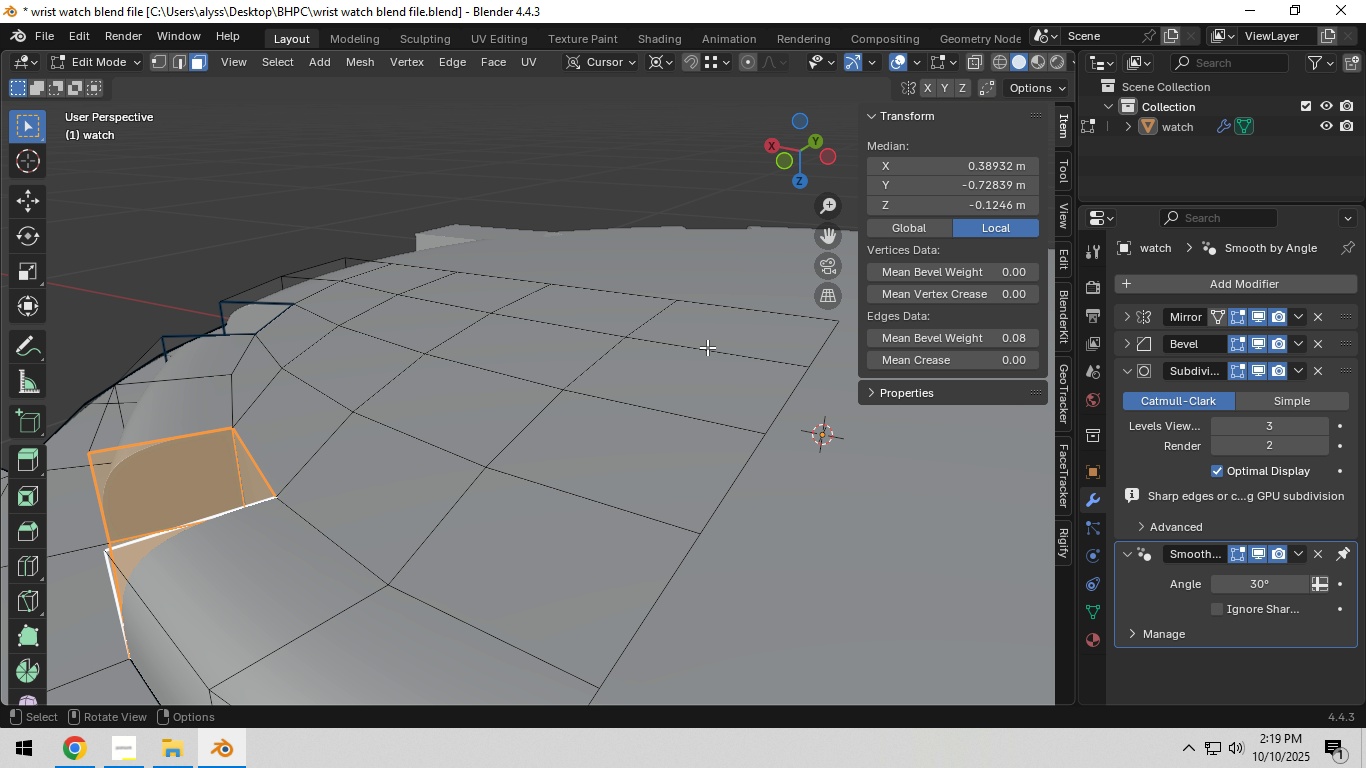 
left_click([712, 342])
 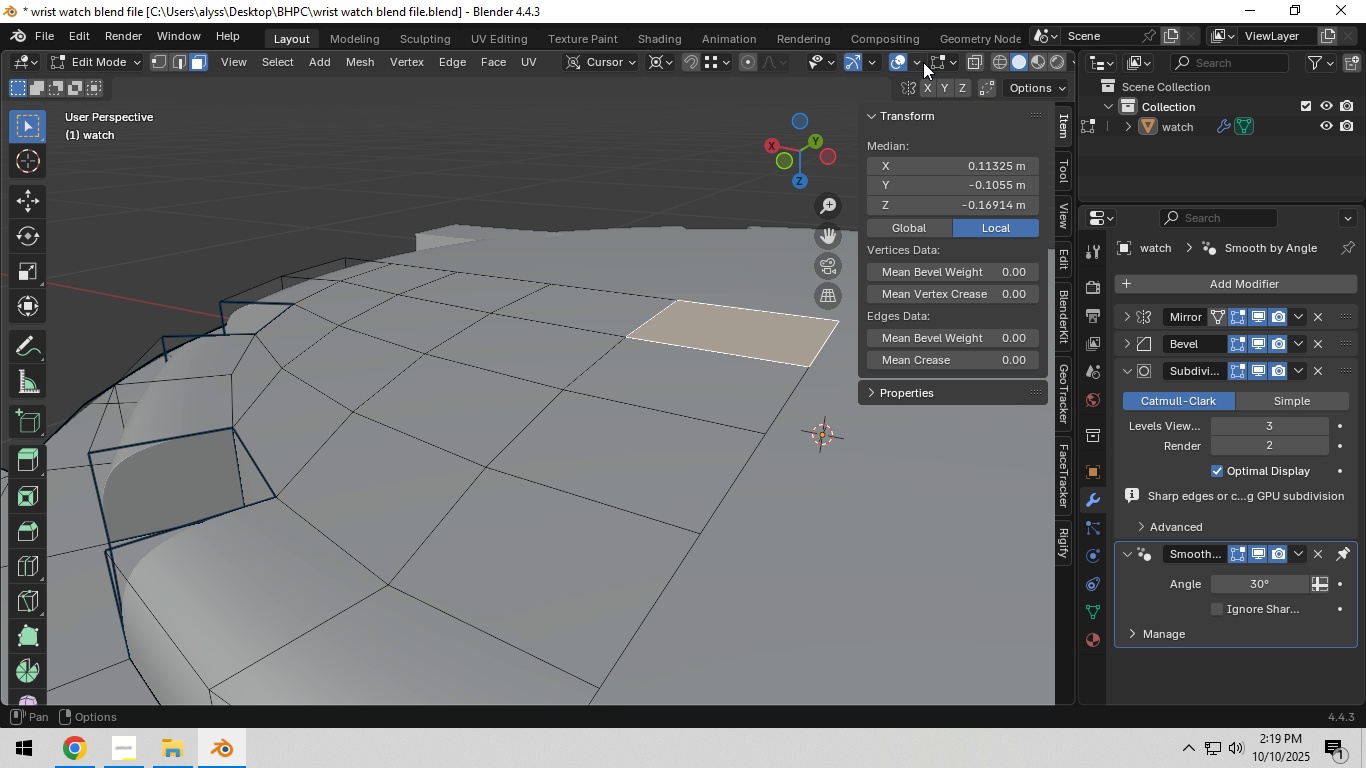 
left_click([768, 65])
 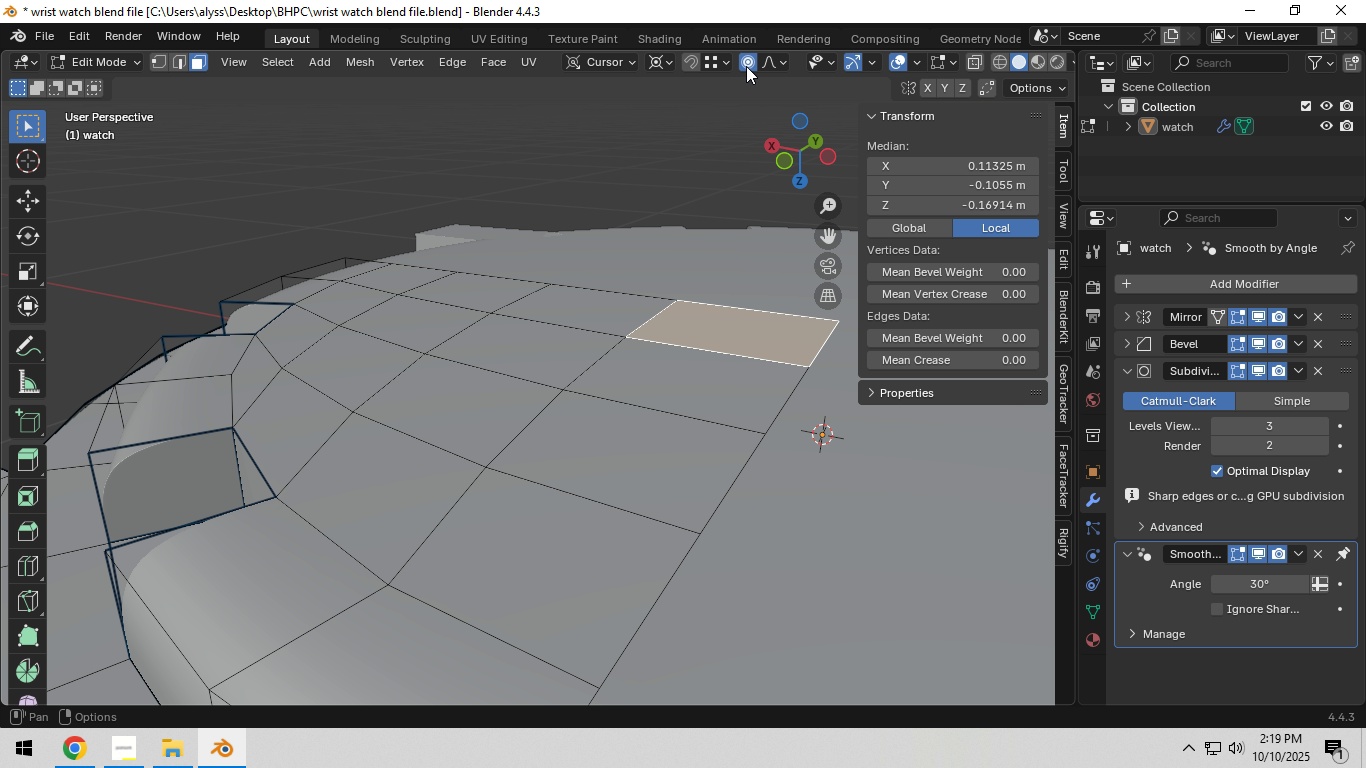 
double_click([746, 66])
 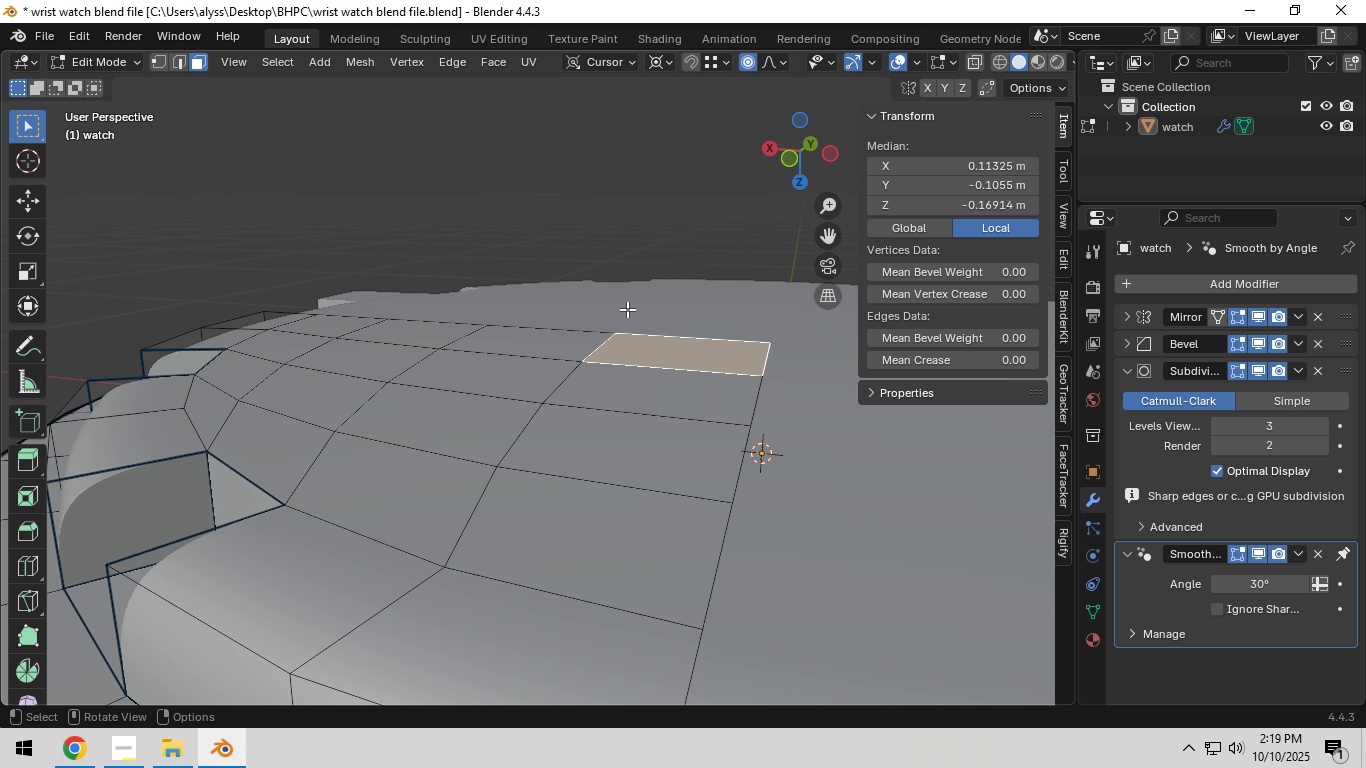 
type(gz)
 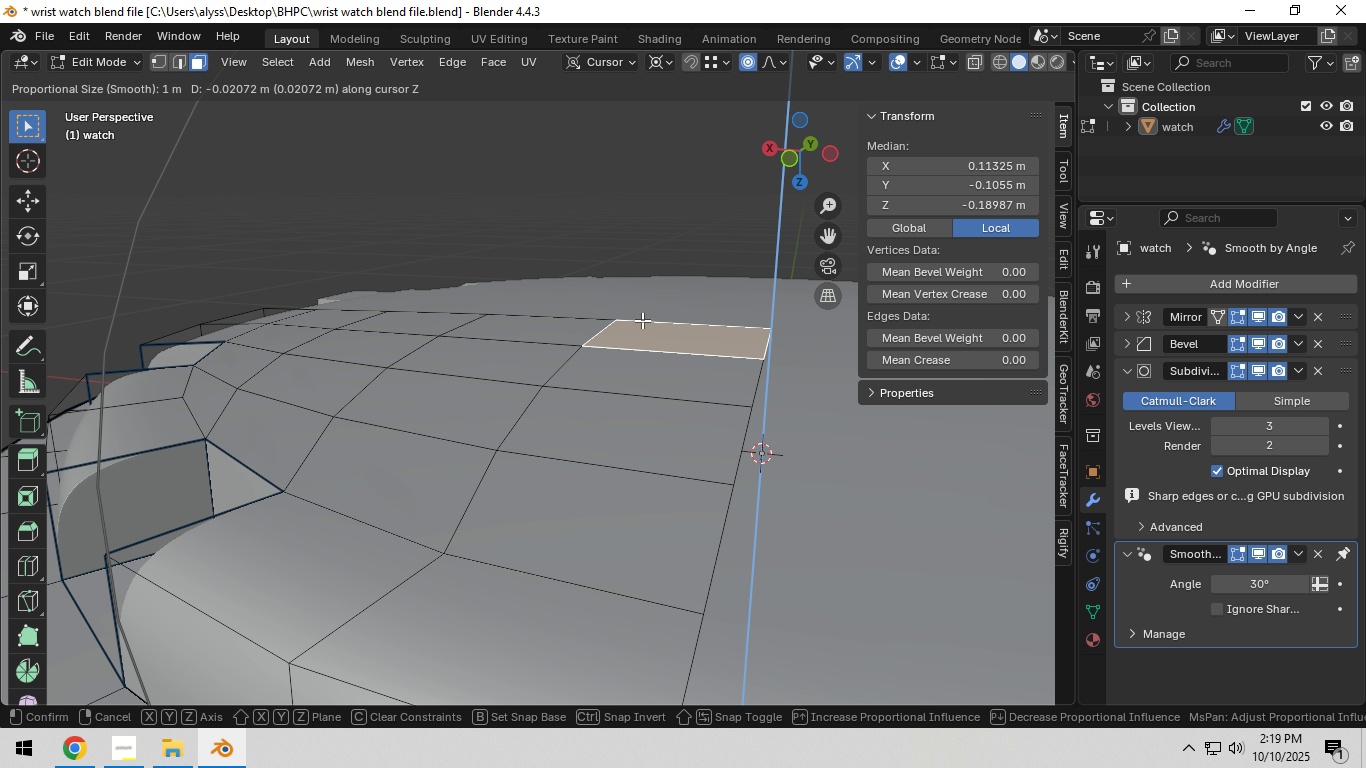 
right_click([642, 320])
 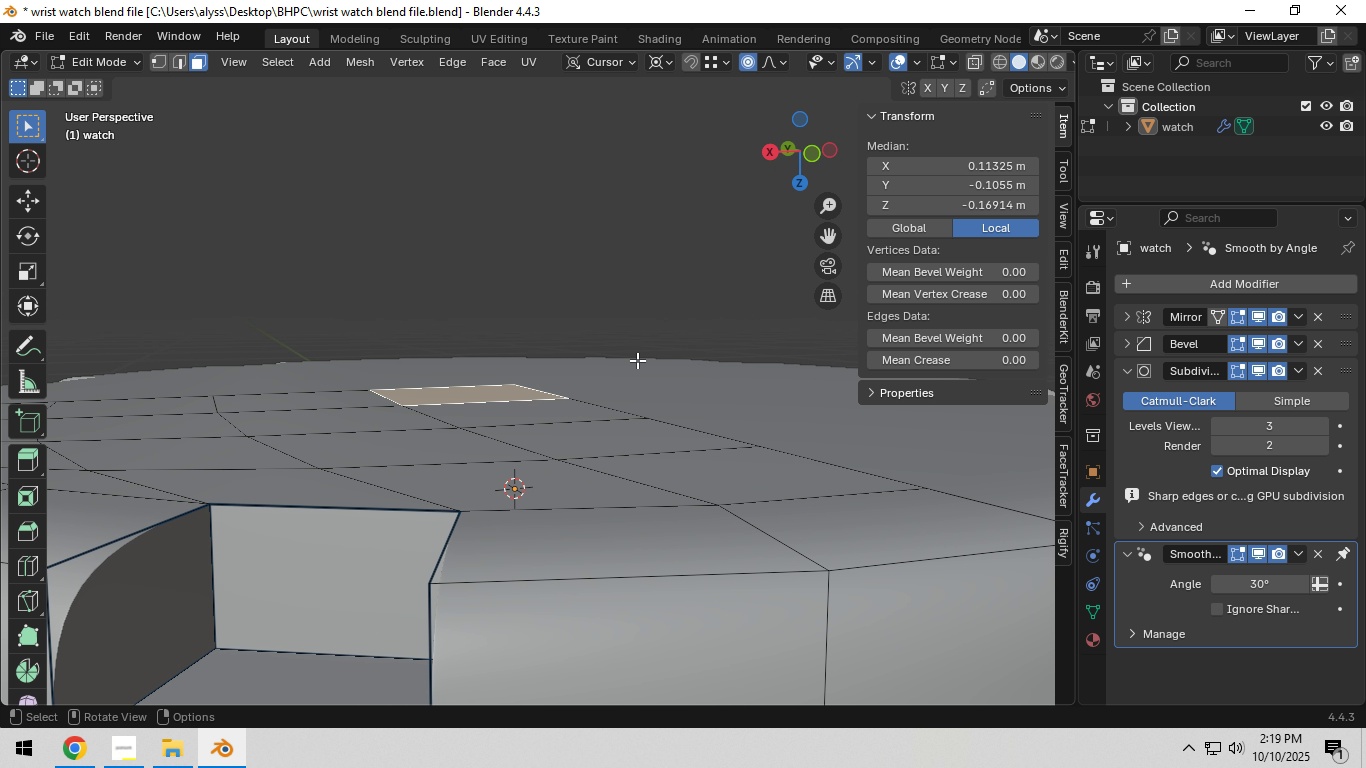 
scroll: coordinate [635, 360], scroll_direction: down, amount: 4.0
 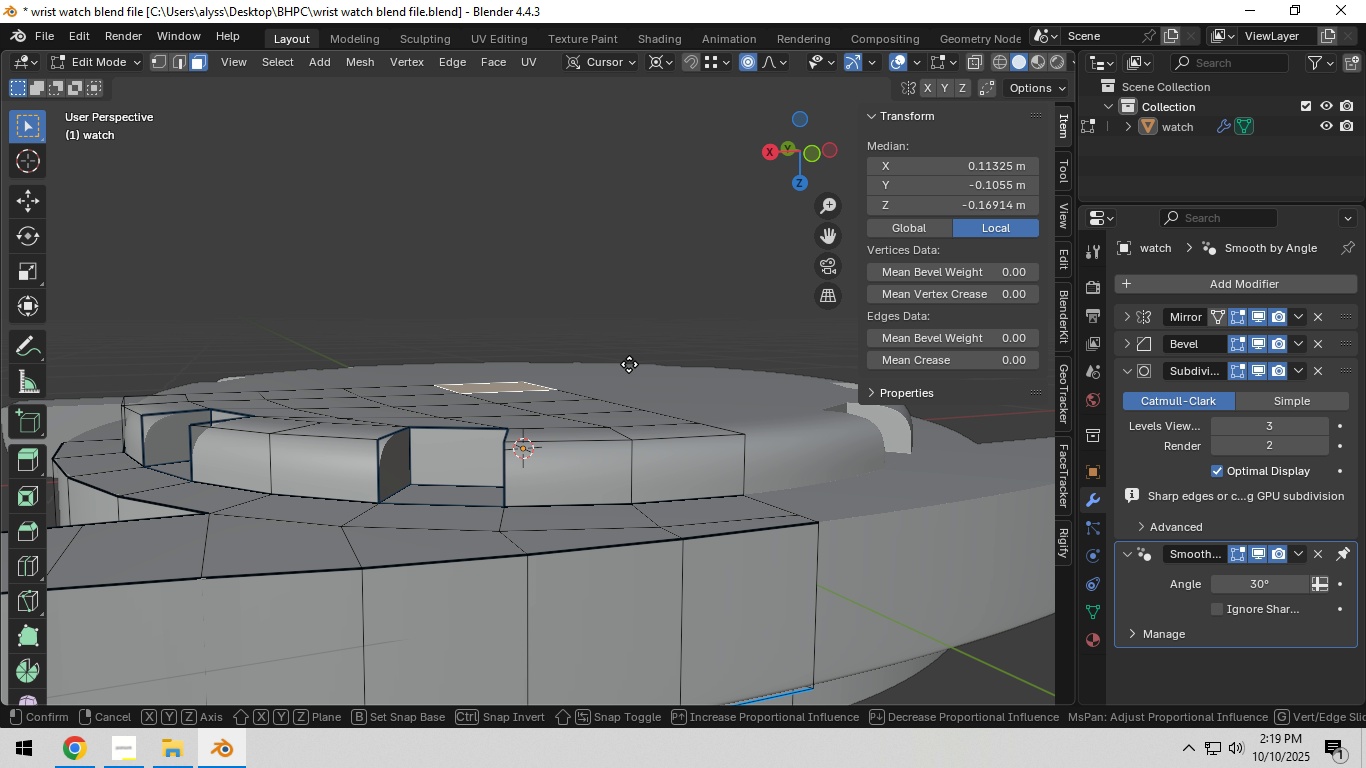 
type(gz)
 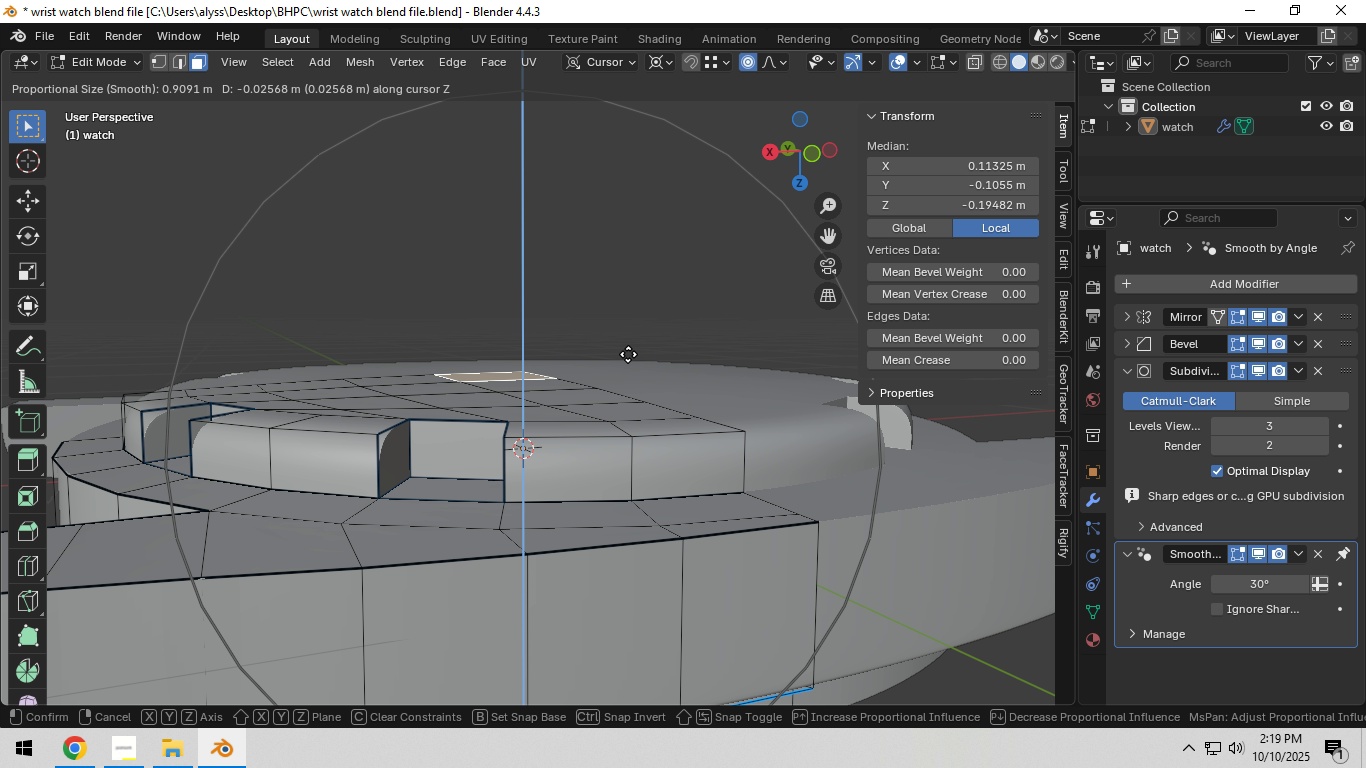 
scroll: coordinate [628, 354], scroll_direction: up, amount: 7.0
 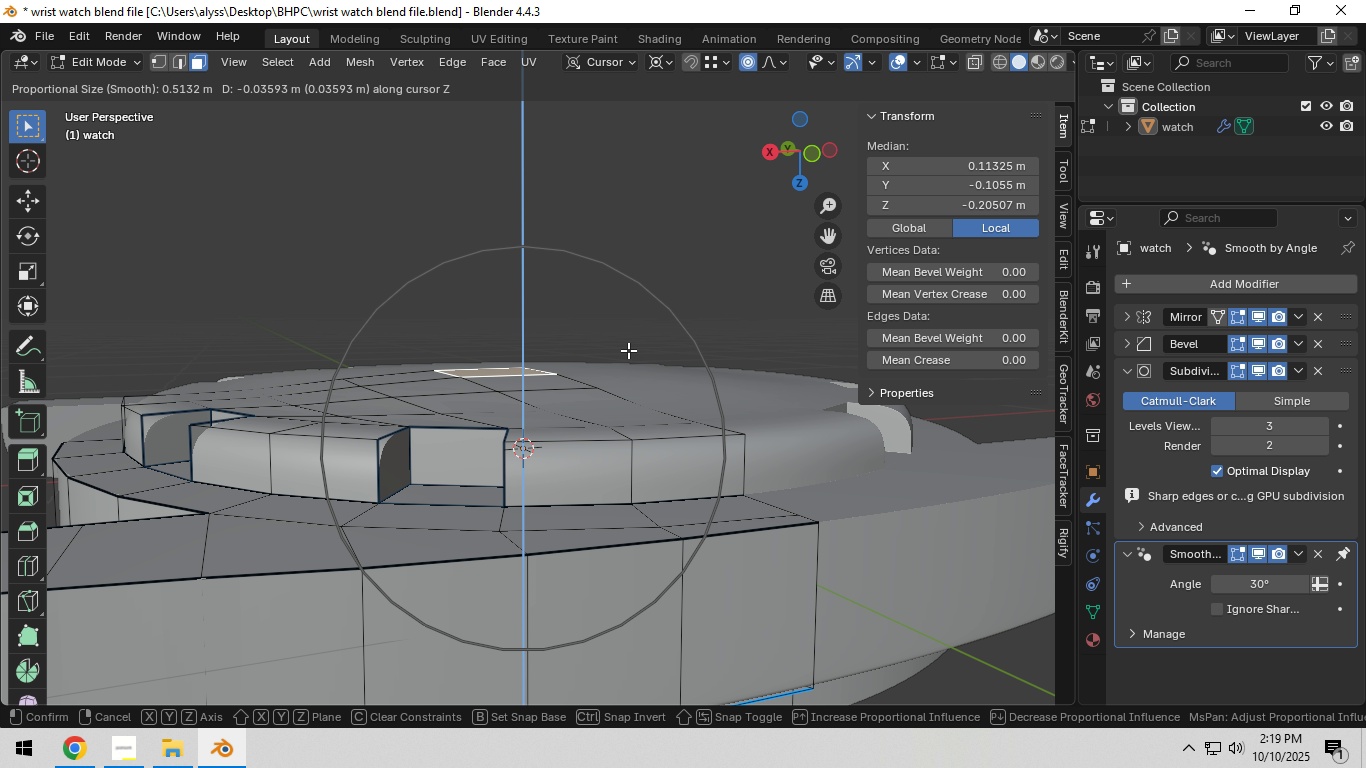 
right_click([628, 350])
 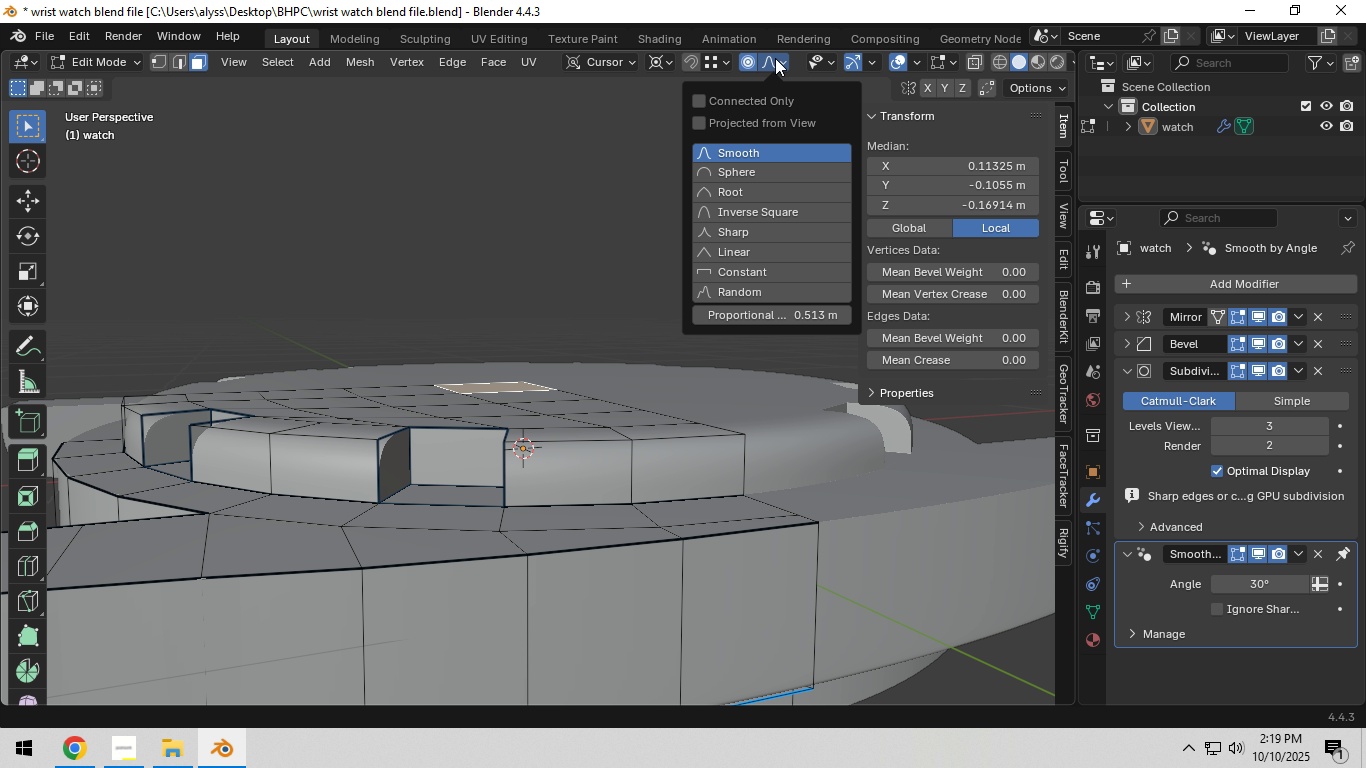 
left_click([775, 58])
 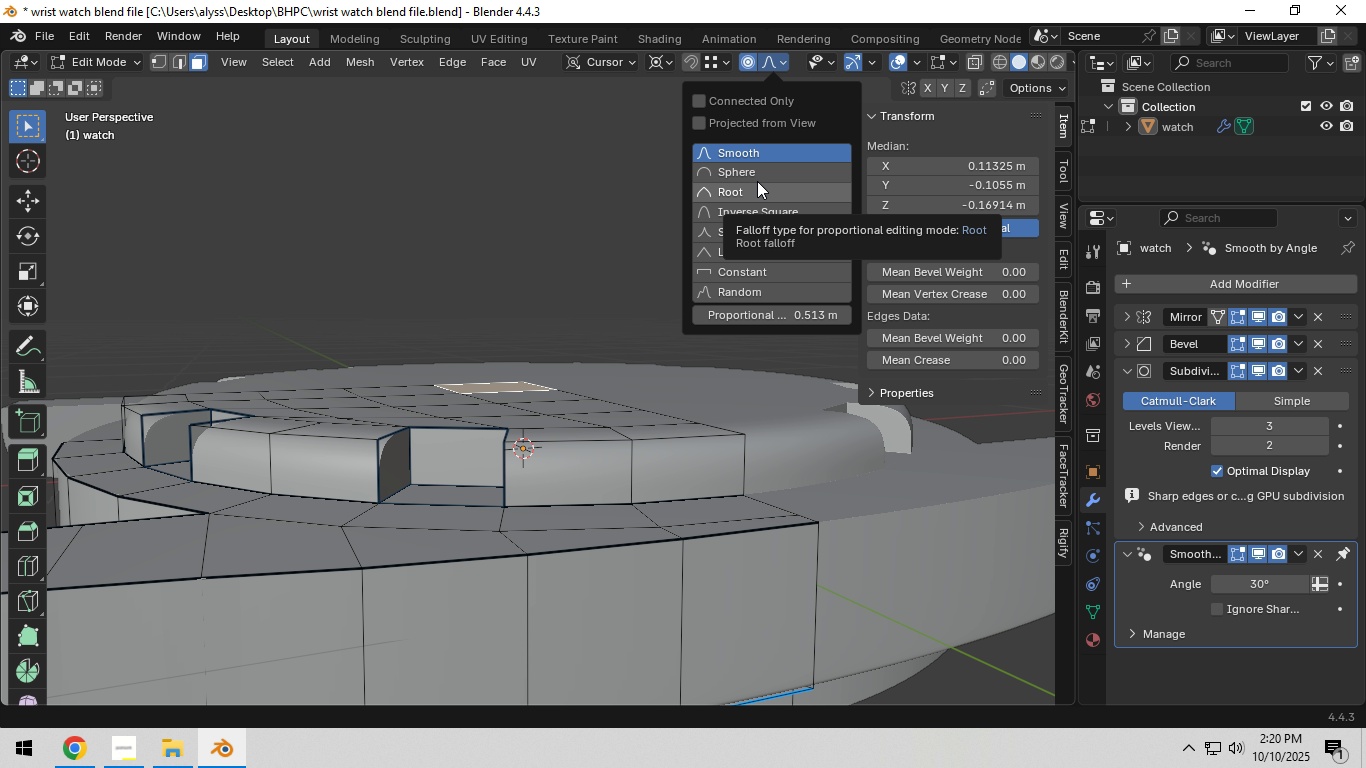 
left_click([760, 174])
 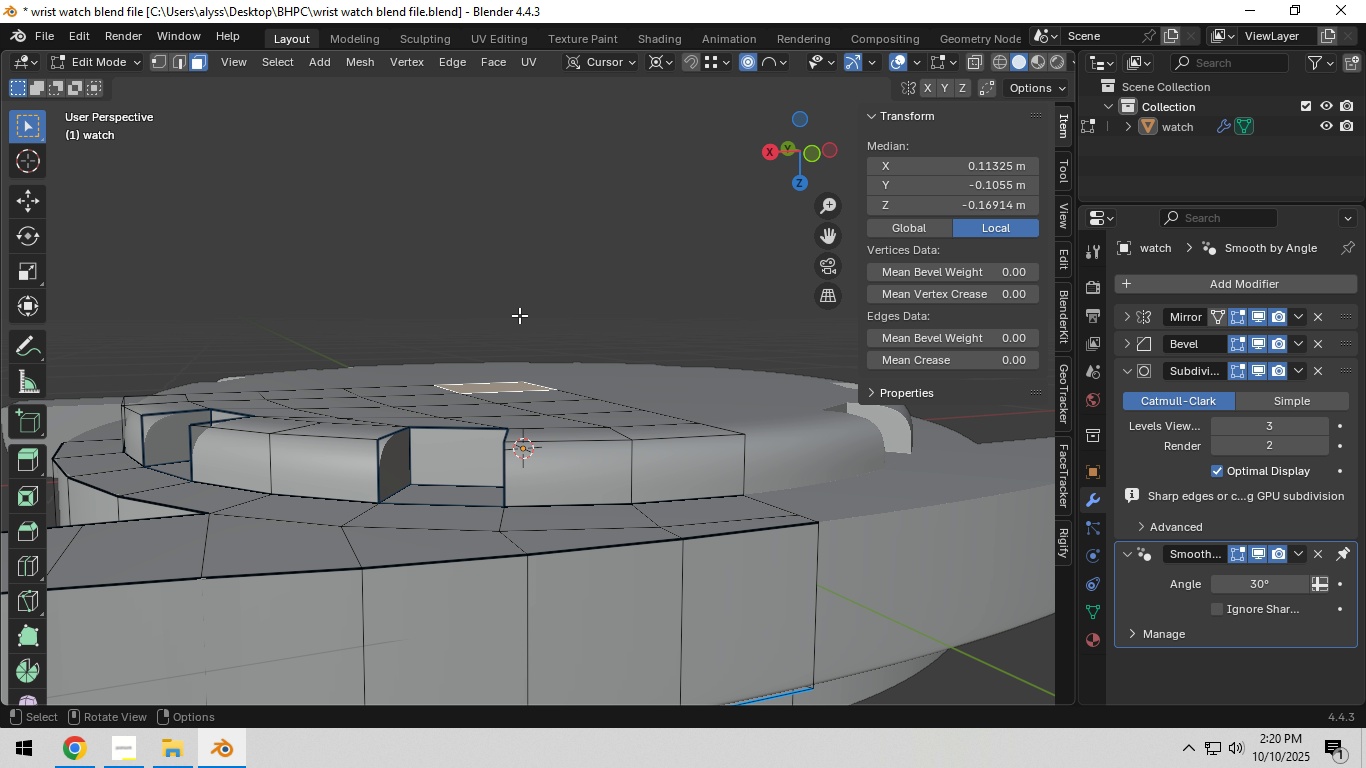 
type(gz)
 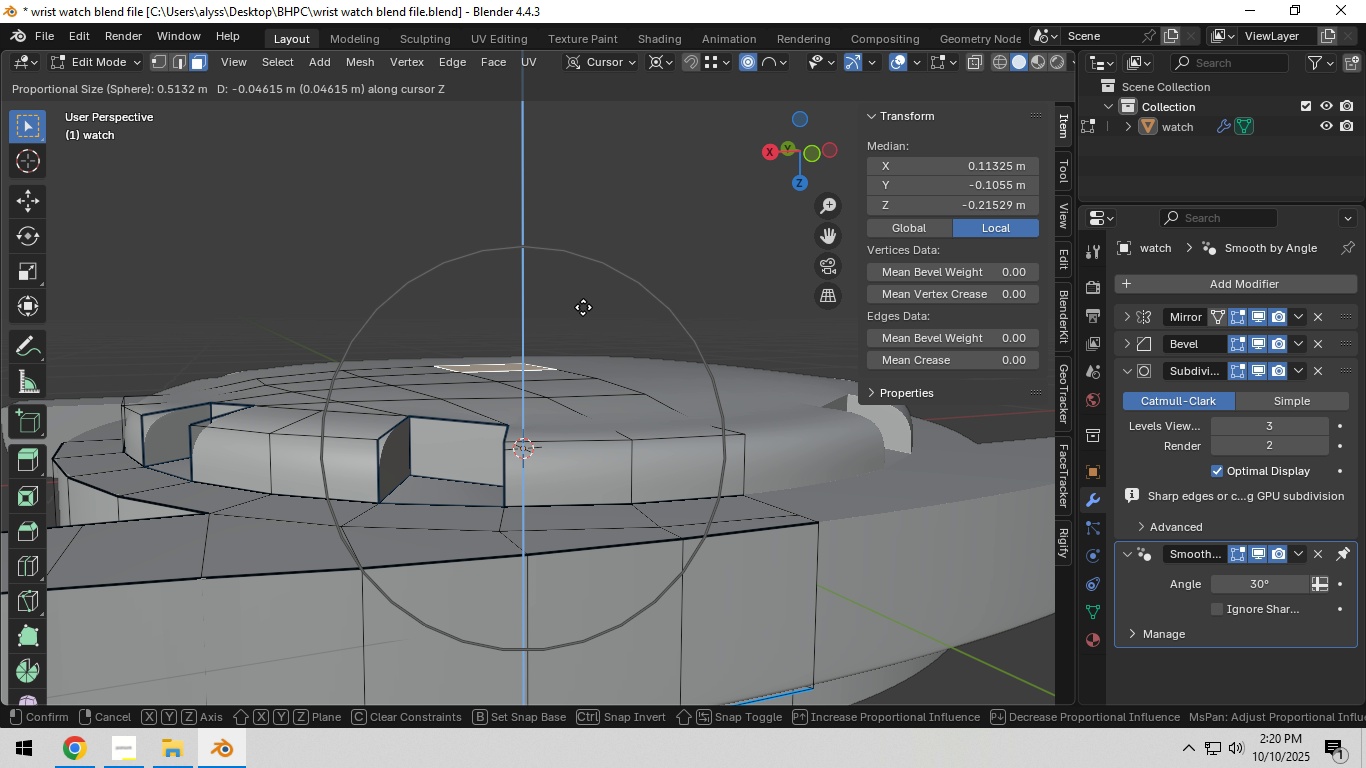 
scroll: coordinate [584, 301], scroll_direction: down, amount: 2.0
 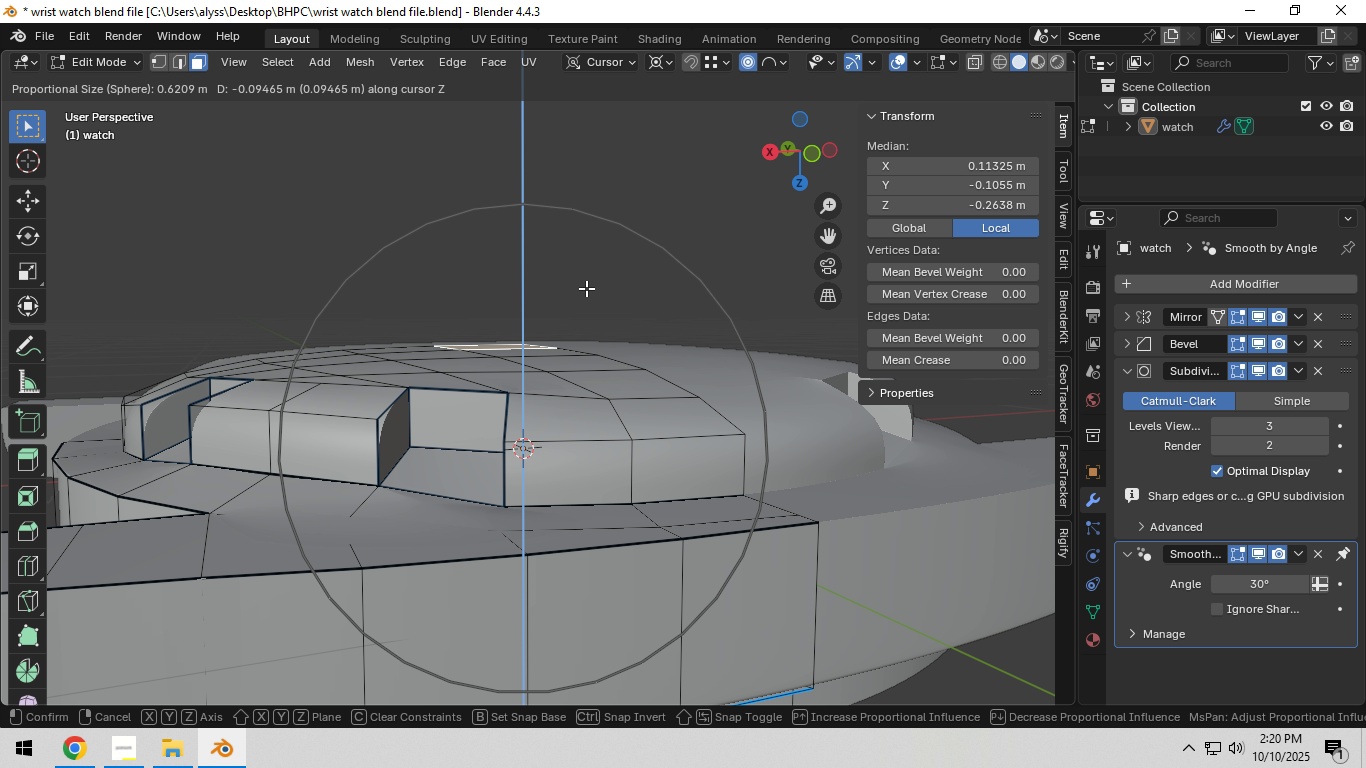 
right_click([586, 288])
 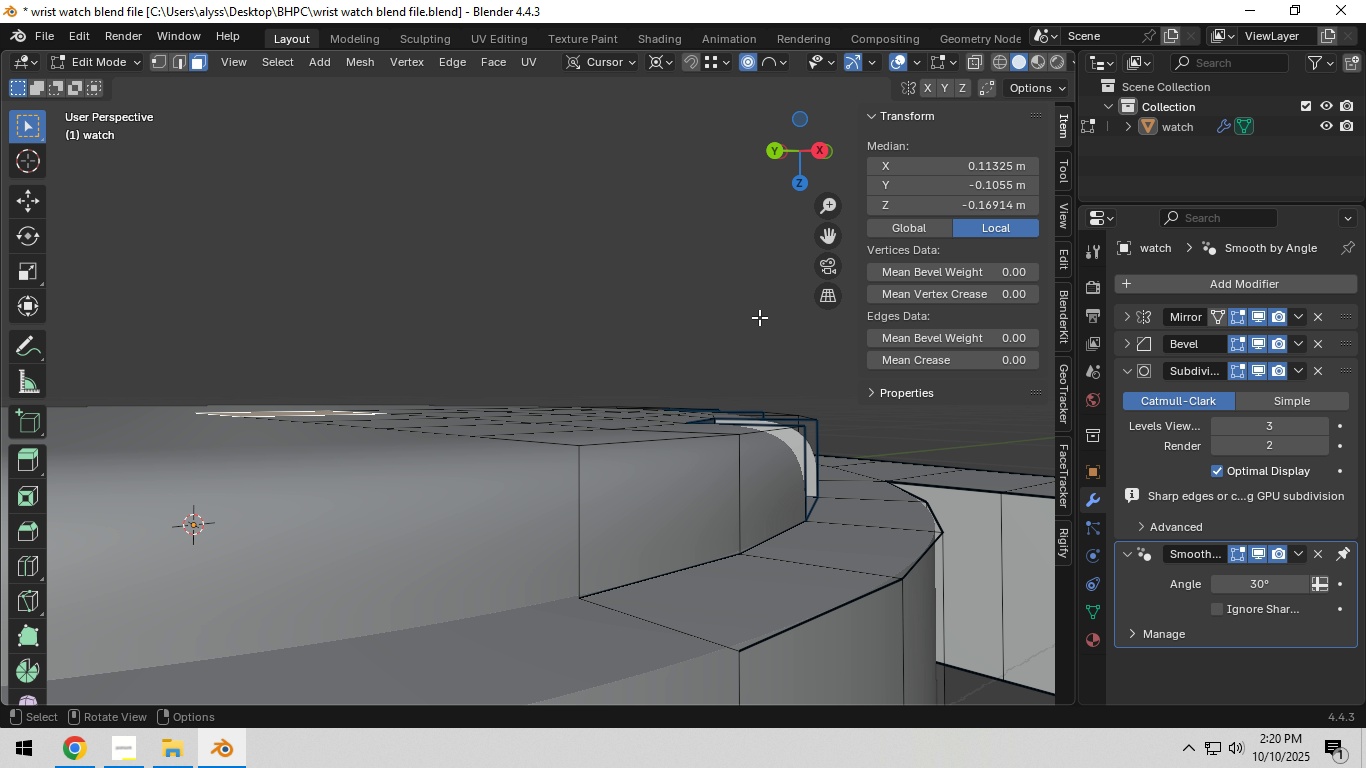 
scroll: coordinate [542, 336], scroll_direction: down, amount: 1.0
 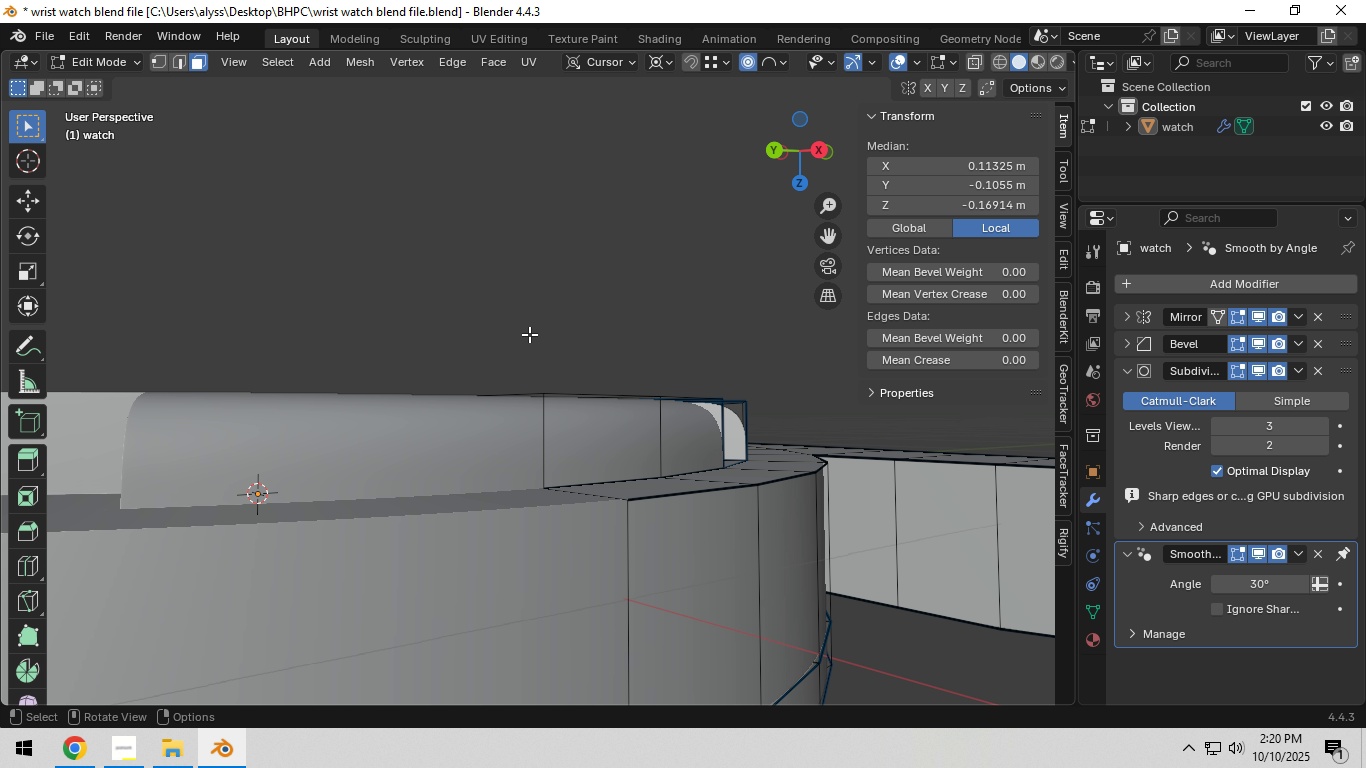 
type(gz)
 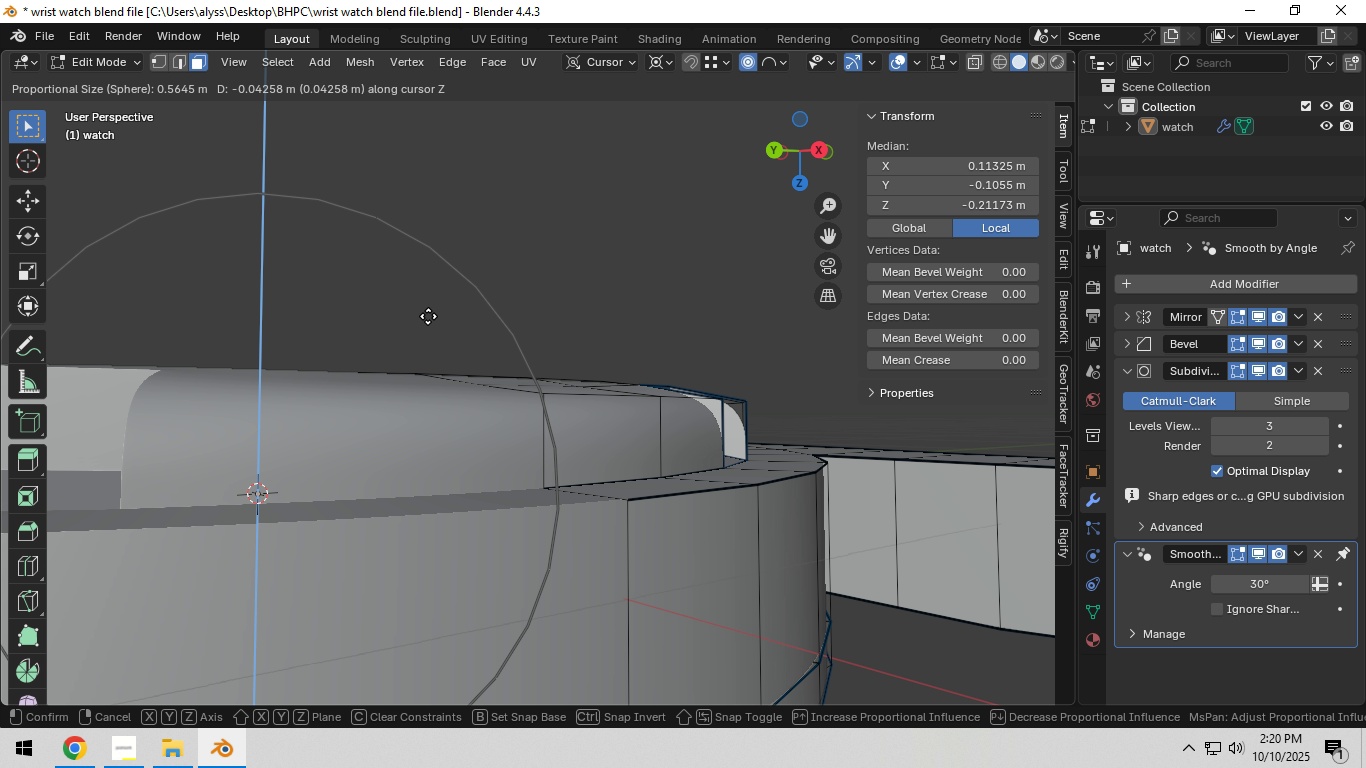 
scroll: coordinate [428, 316], scroll_direction: up, amount: 1.0
 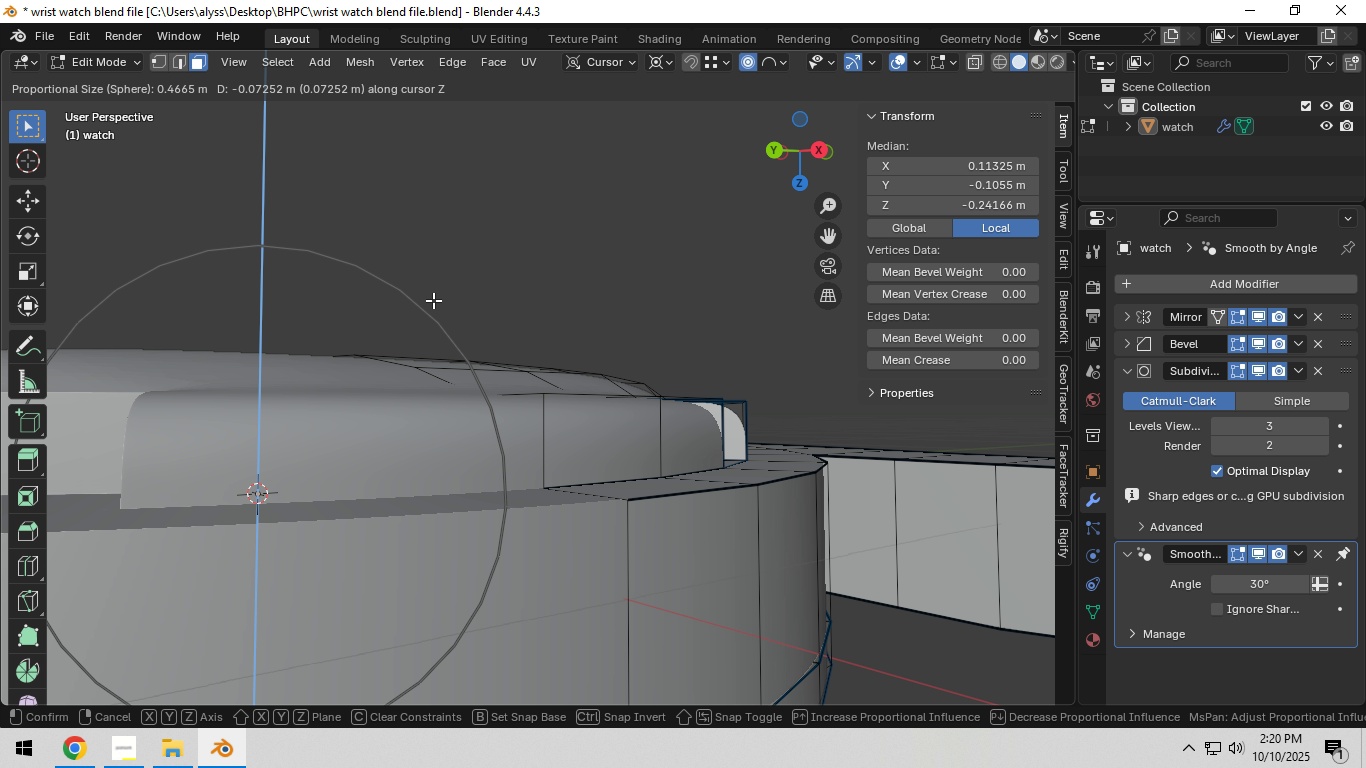 
left_click([433, 300])
 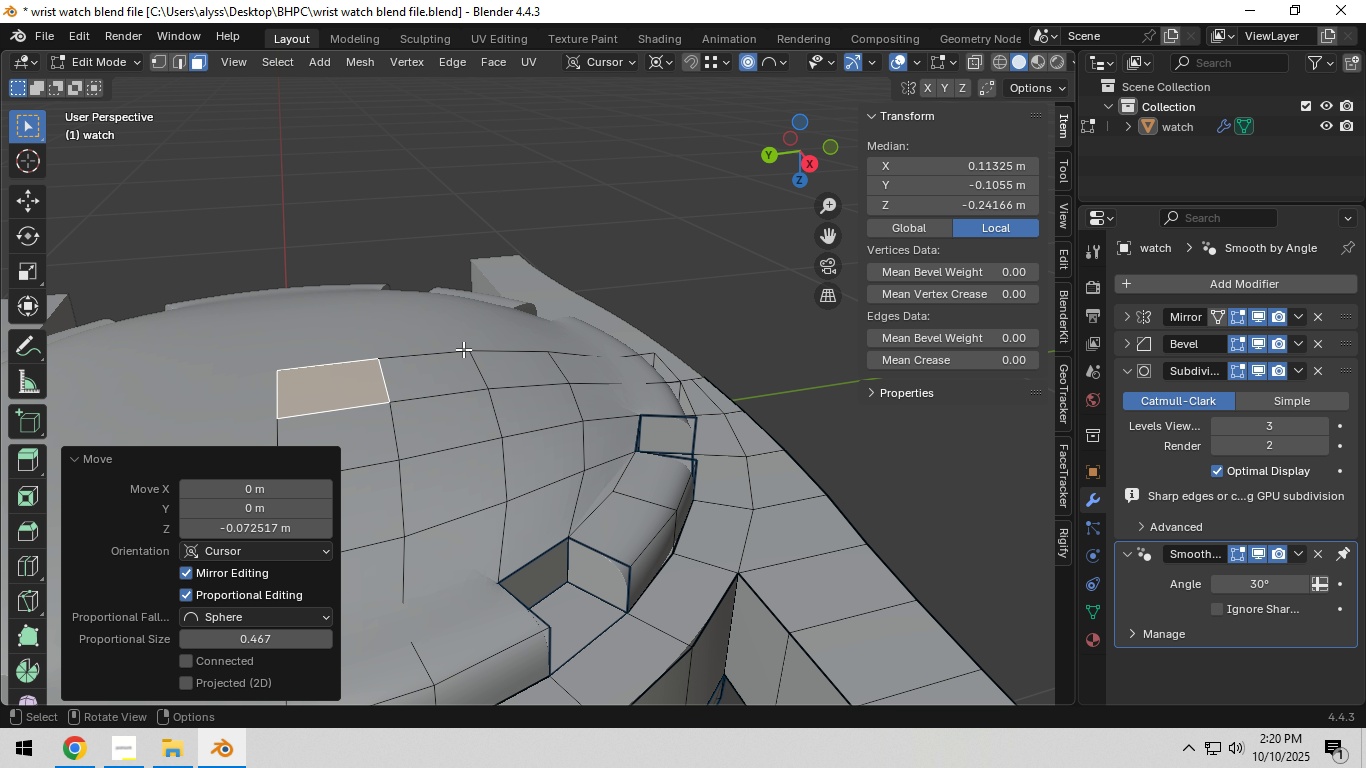 
key(Tab)
 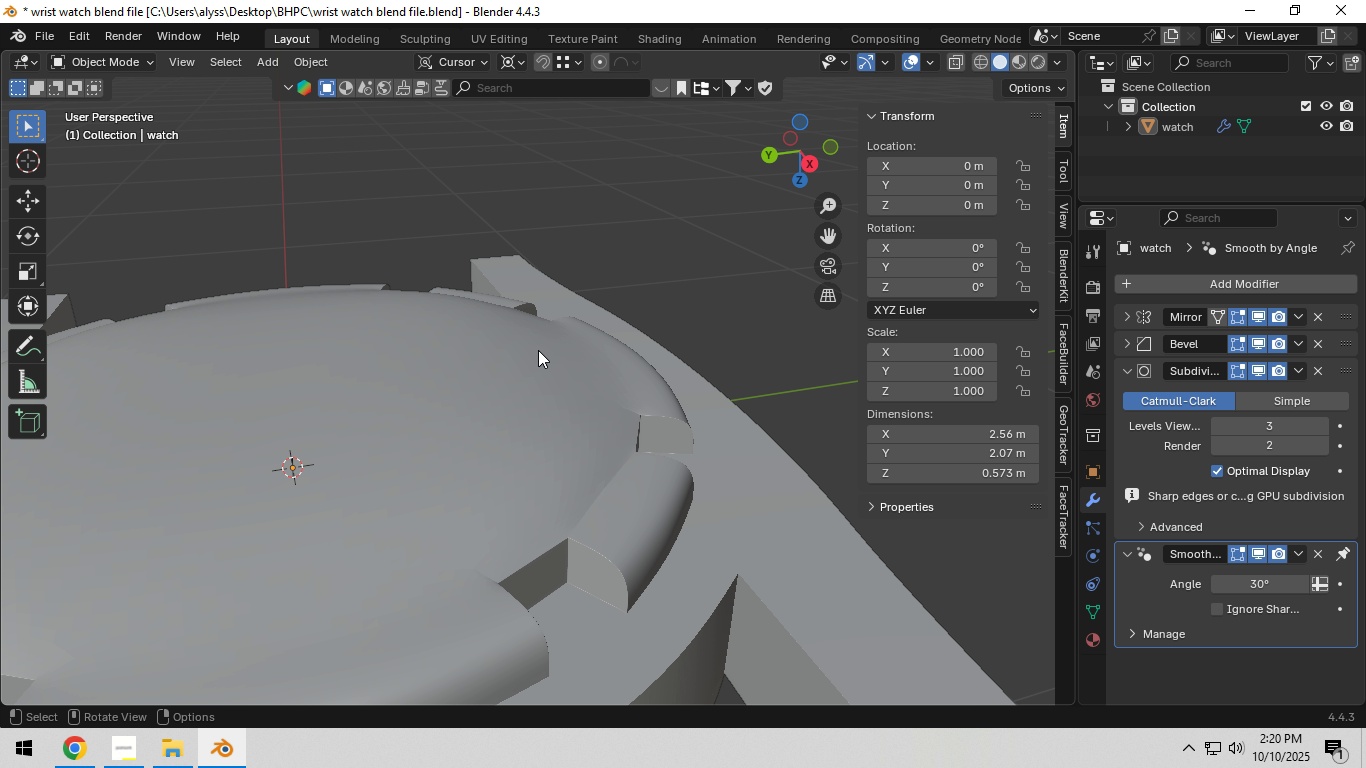 
scroll: coordinate [539, 343], scroll_direction: down, amount: 2.0
 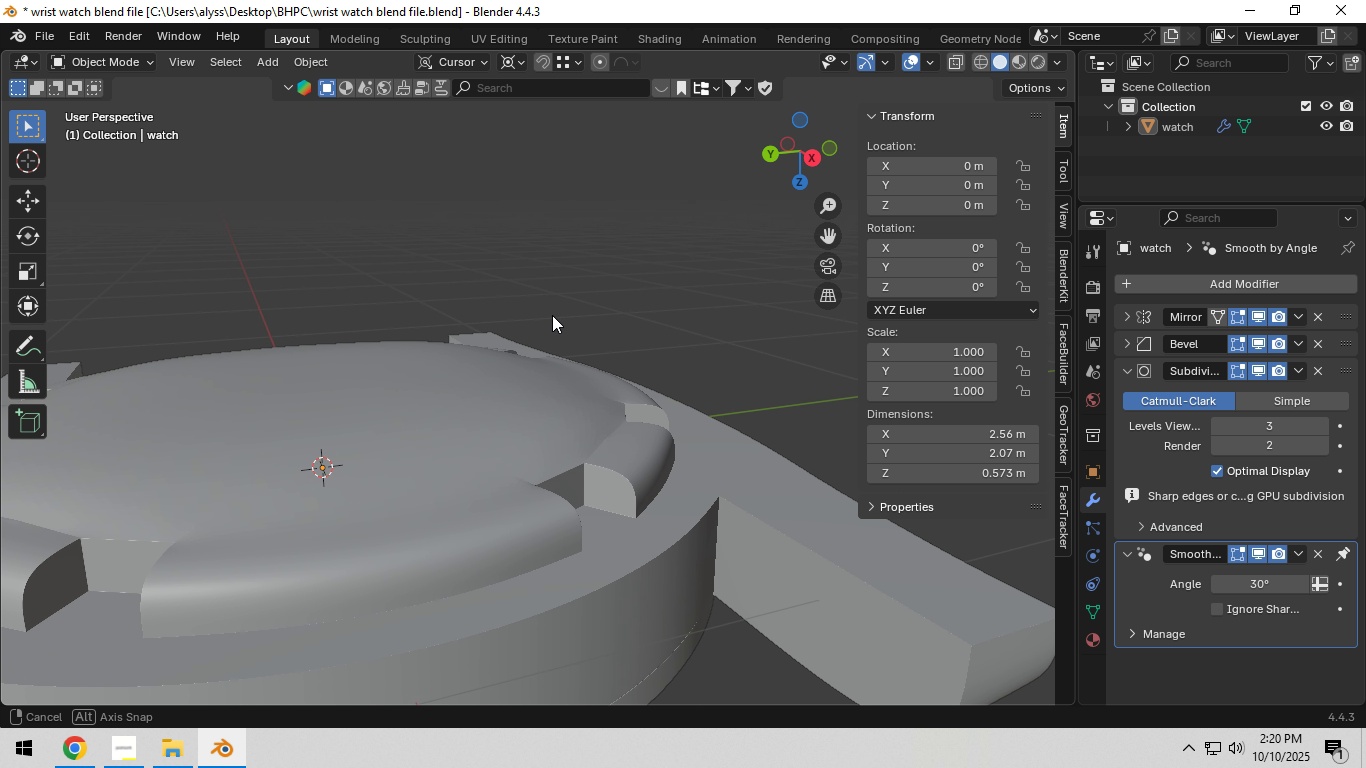 
key(Control+Z)
 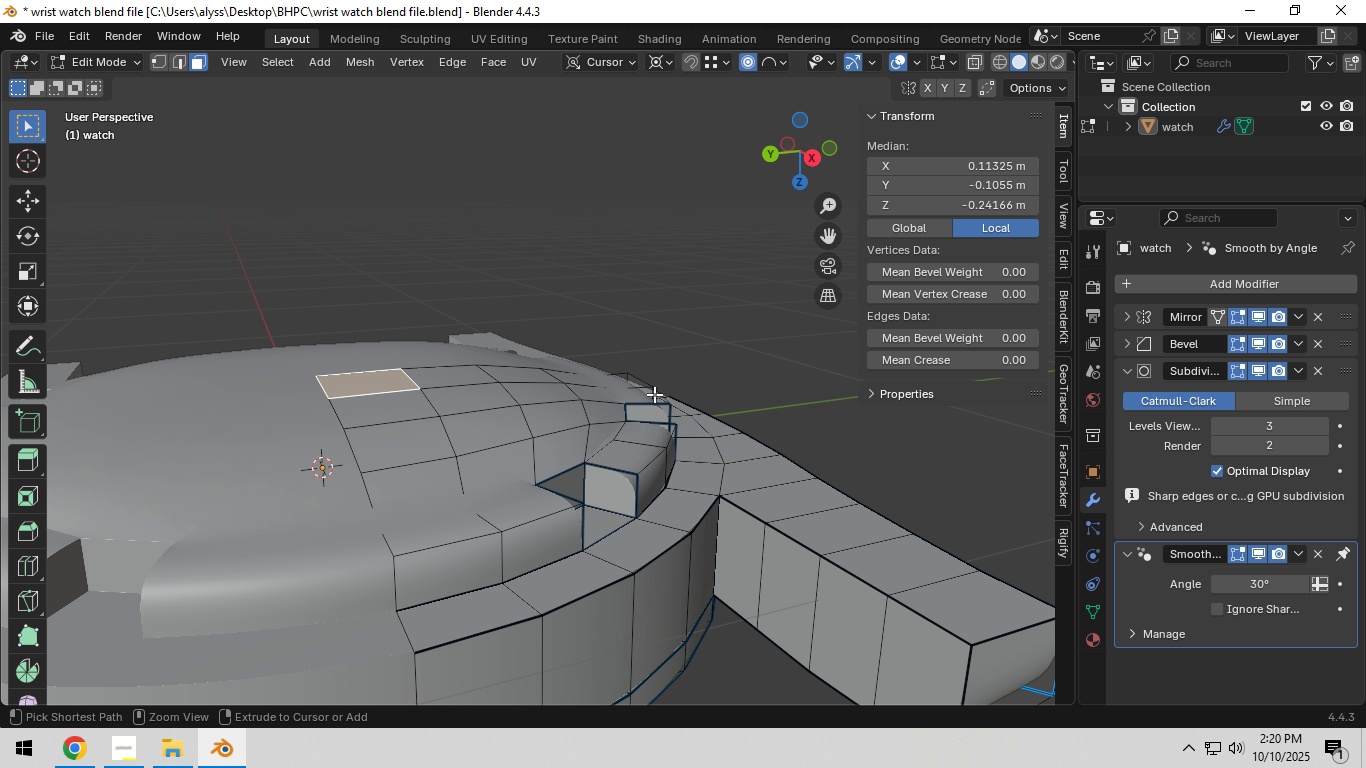 
key(Control+Z)
 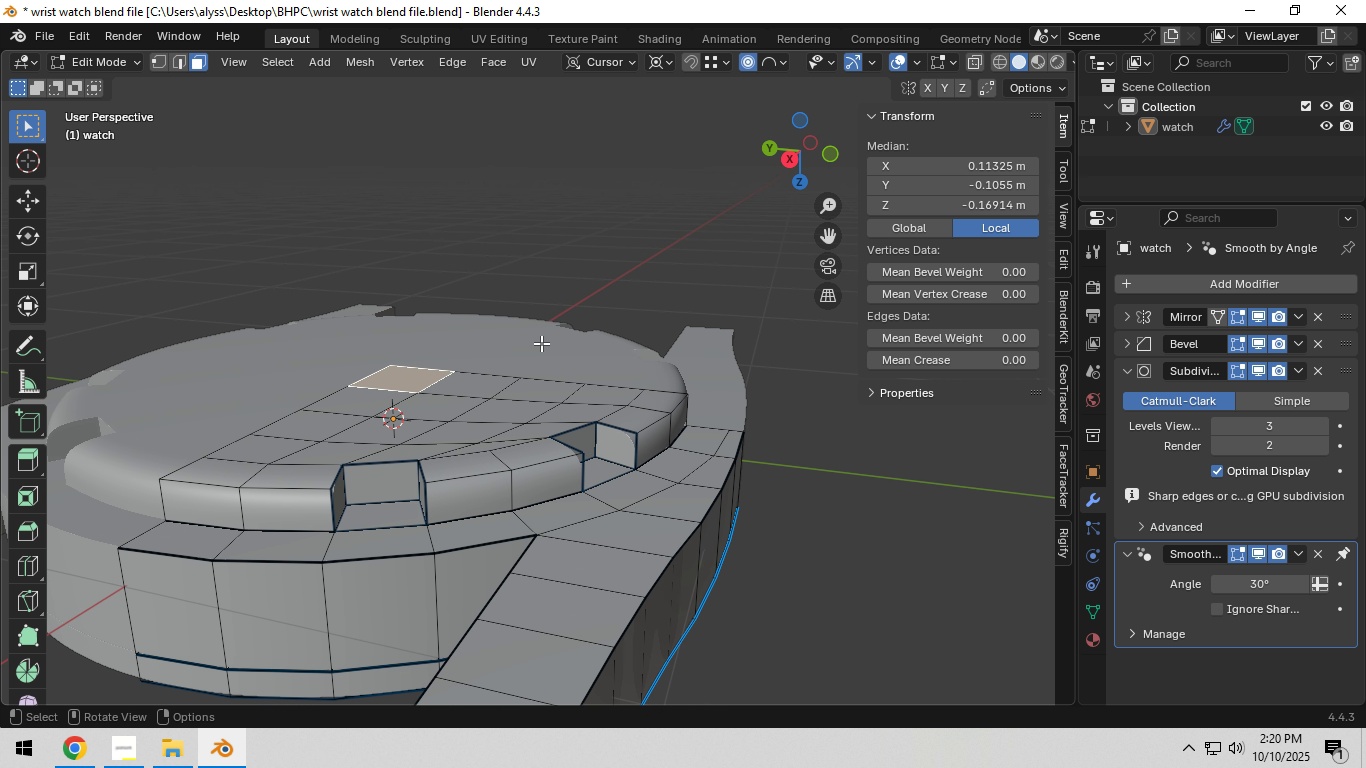 
left_click([583, 232])
 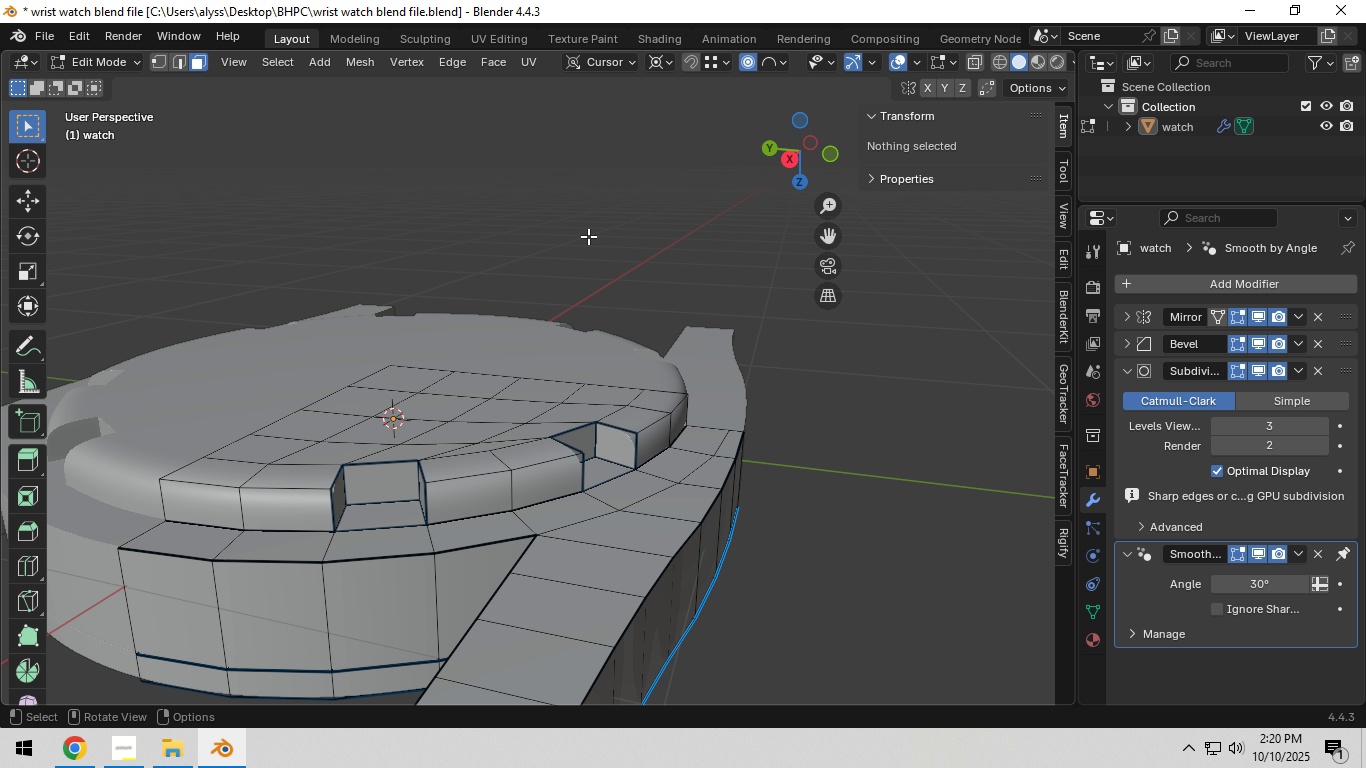 
key(Tab)
 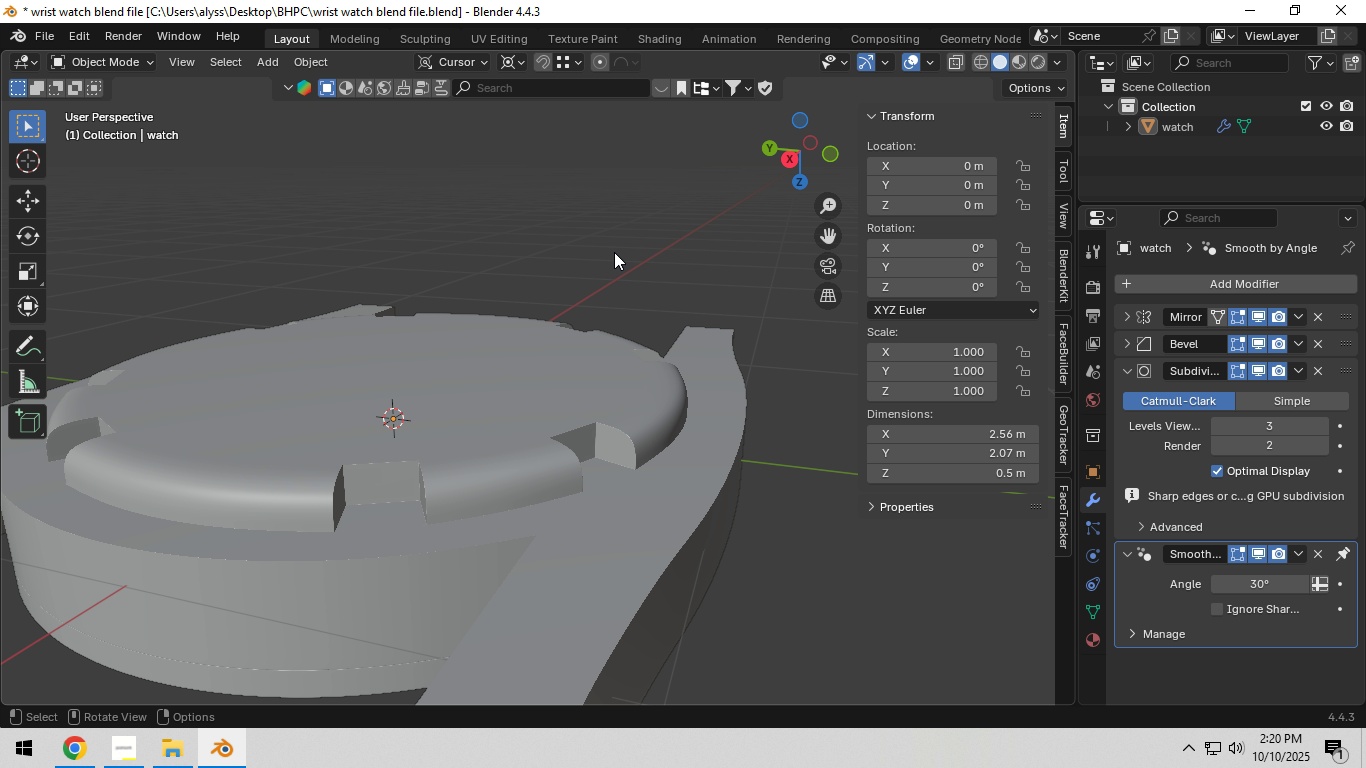 
scroll: coordinate [384, 292], scroll_direction: up, amount: 4.0
 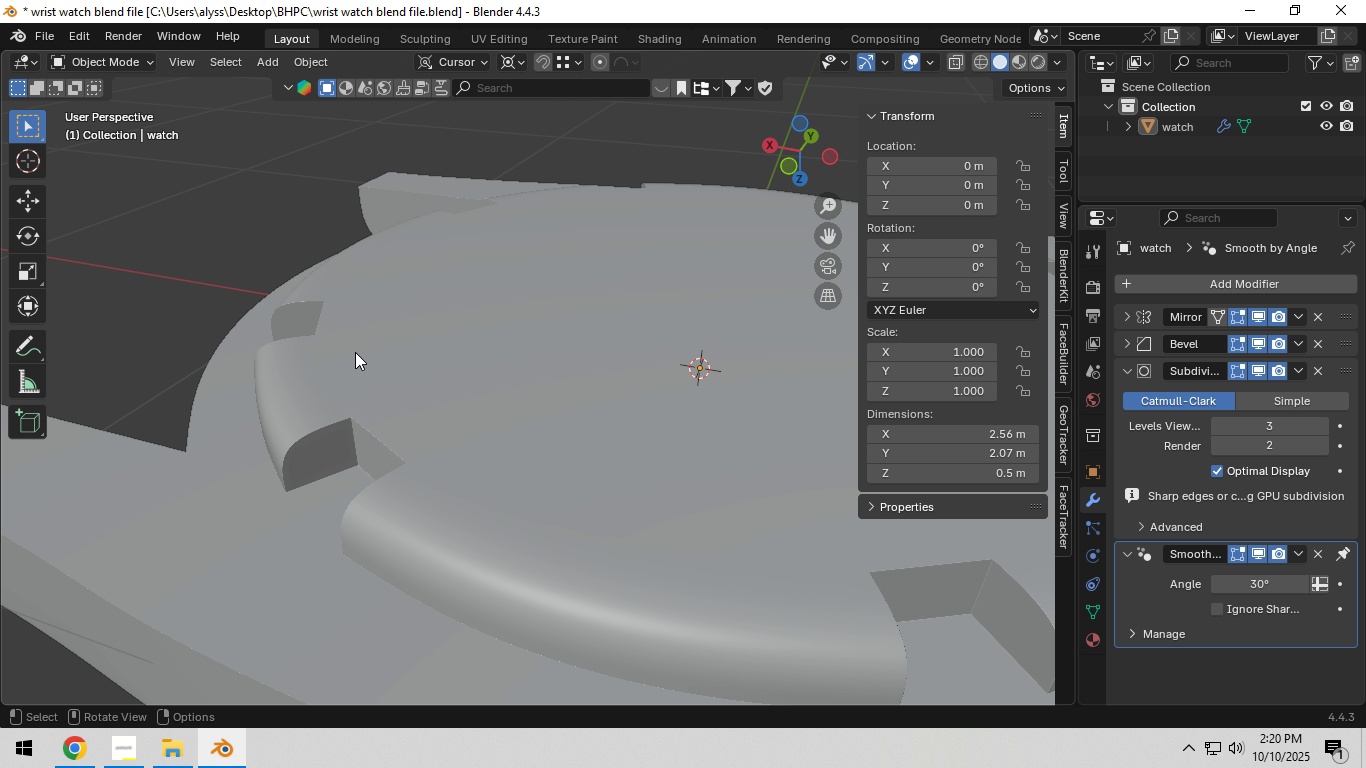 
hold_key(key=ShiftLeft, duration=0.33)
 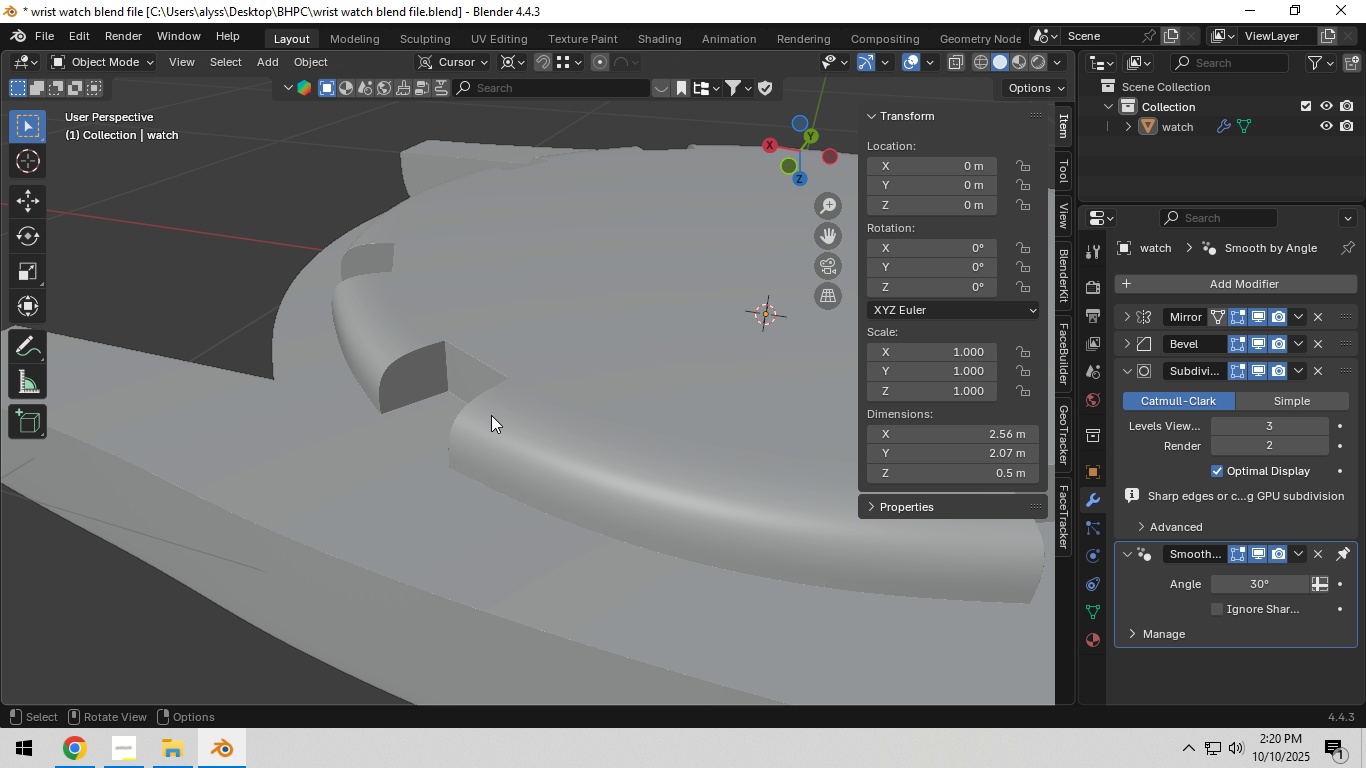 
left_click([491, 415])
 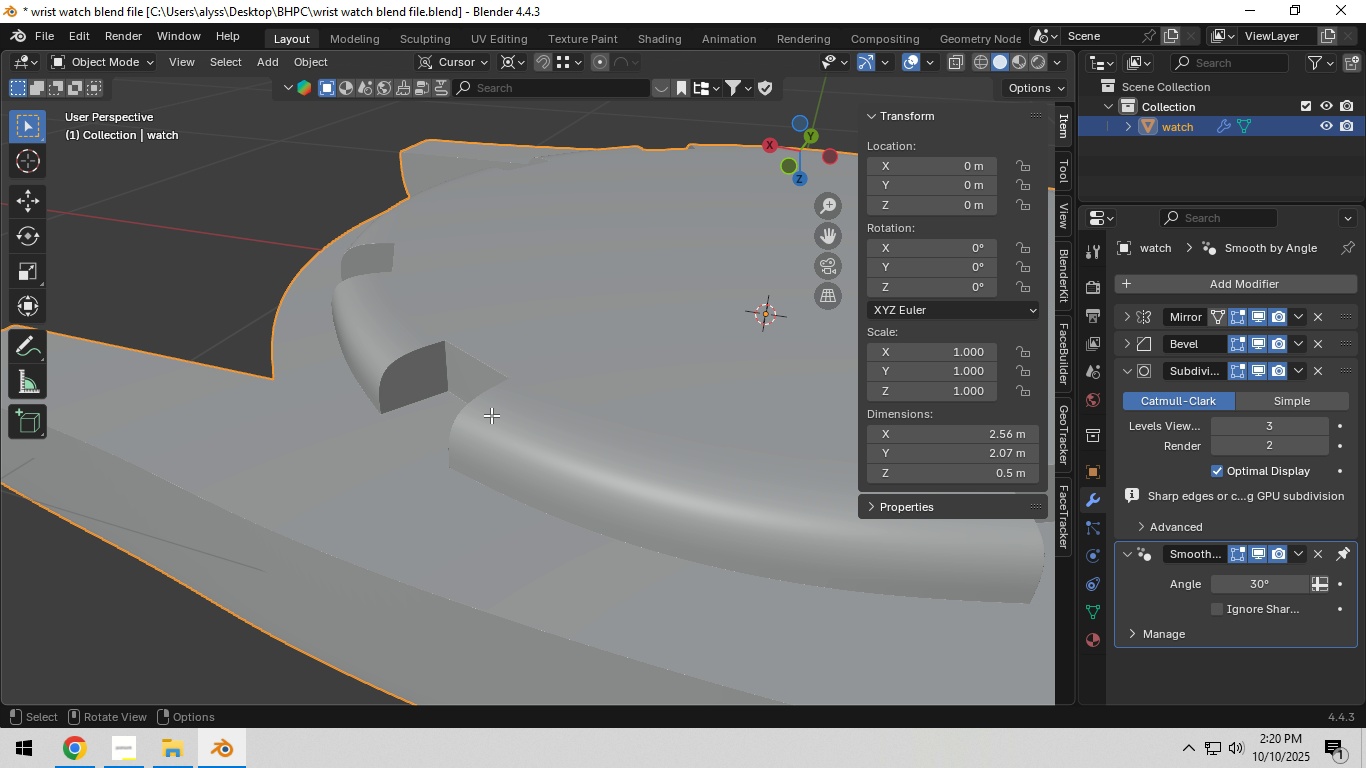 
key(Tab)
 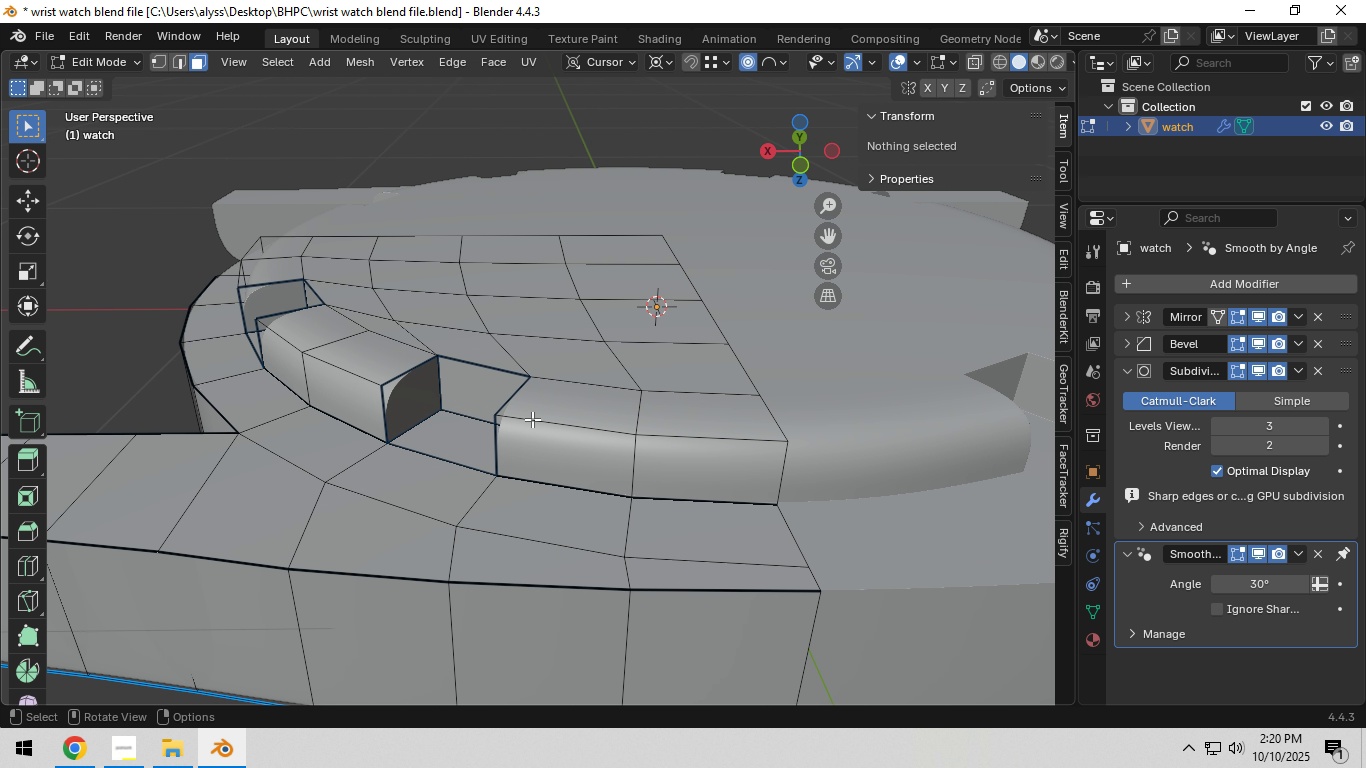 
scroll: coordinate [534, 418], scroll_direction: up, amount: 3.0
 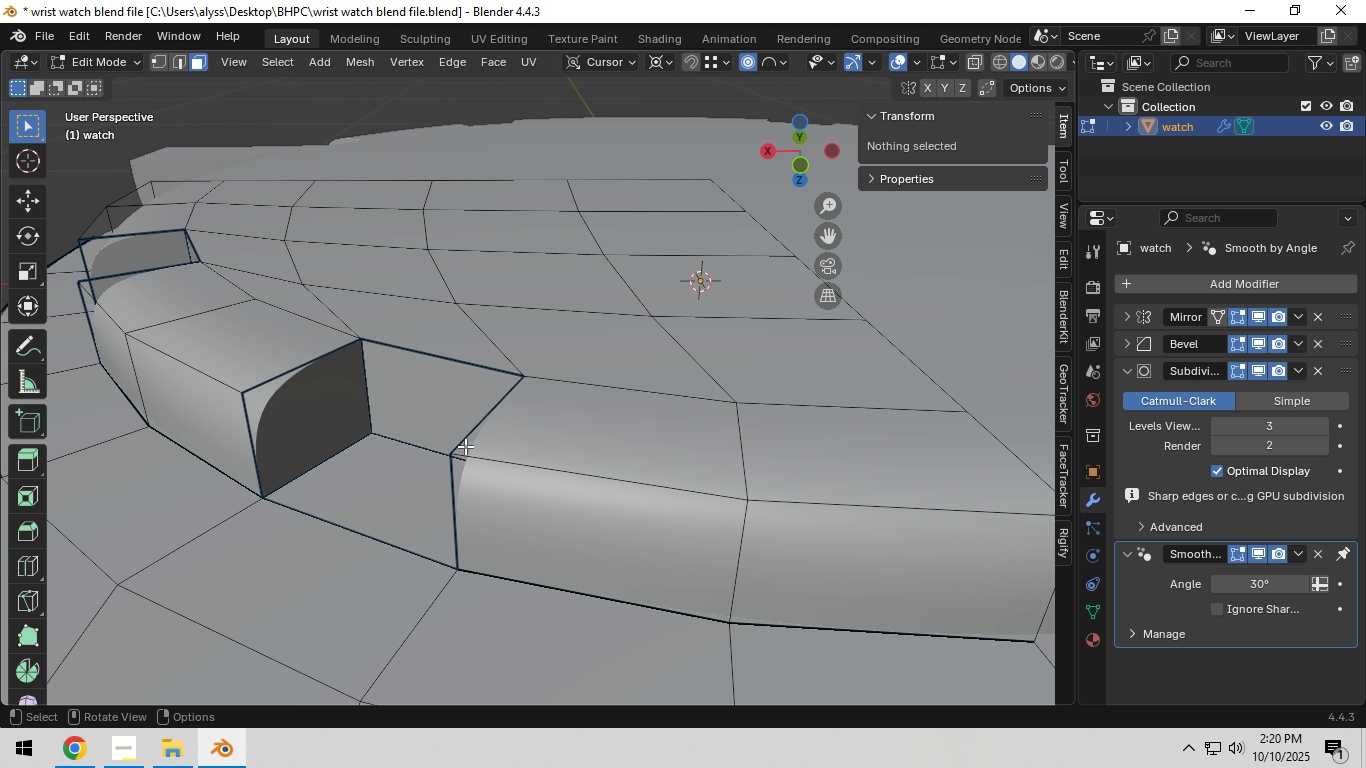 
hold_key(key=ShiftLeft, duration=0.32)
 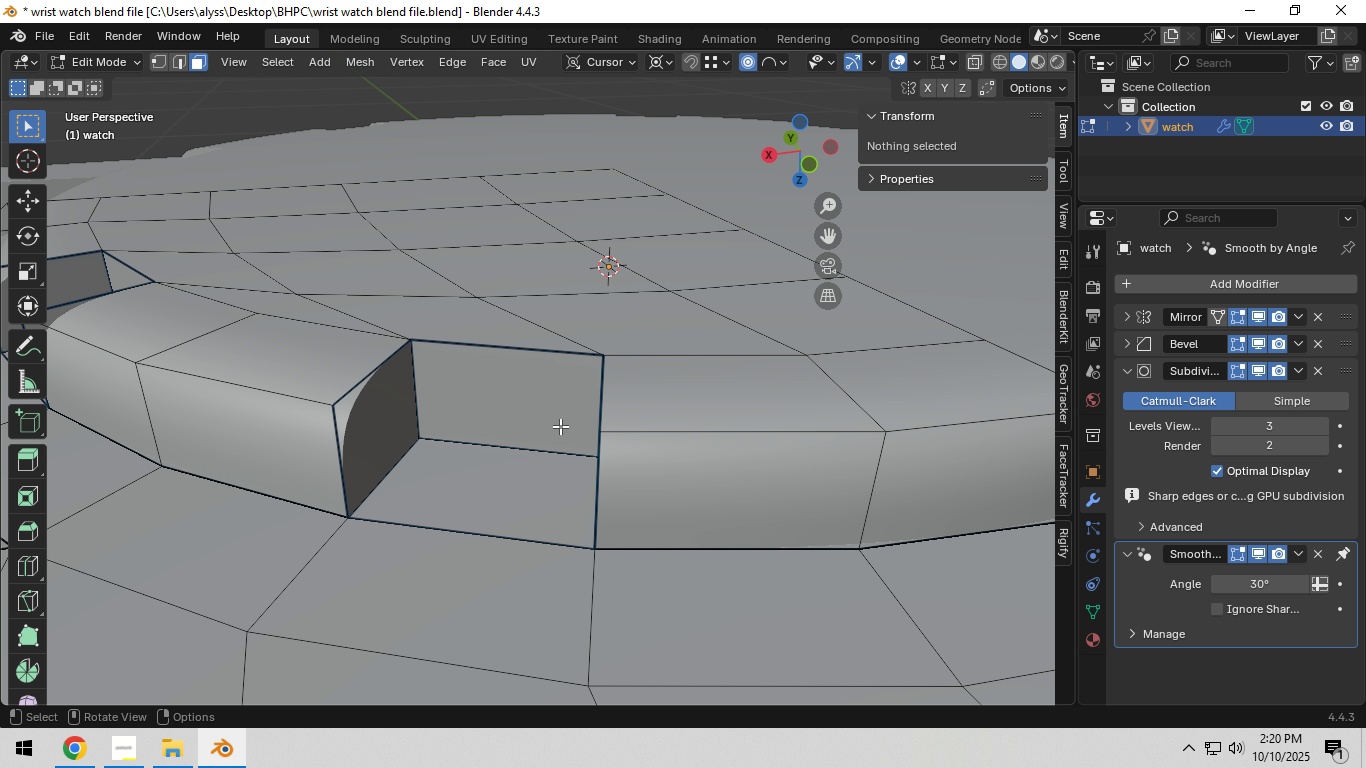 
scroll: coordinate [569, 426], scroll_direction: down, amount: 1.0
 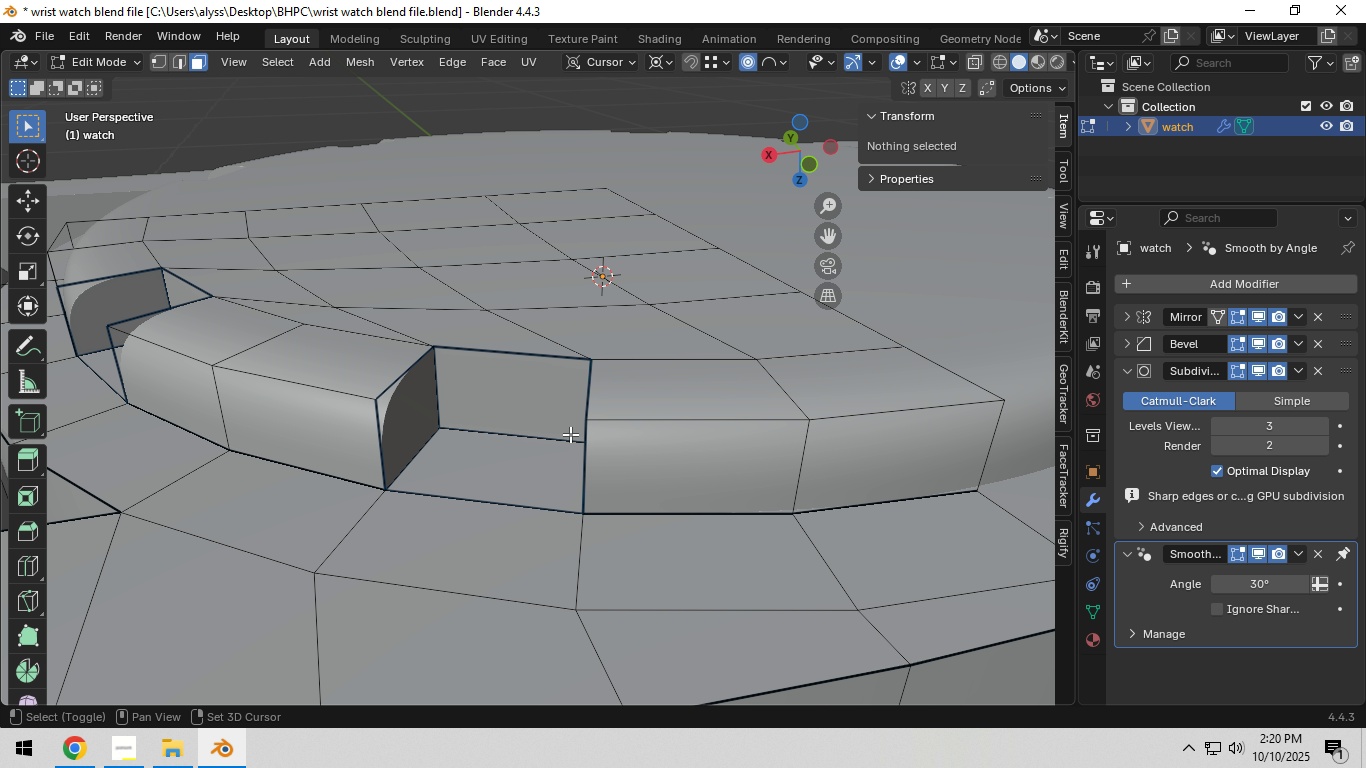 
hold_key(key=ShiftLeft, duration=0.35)
 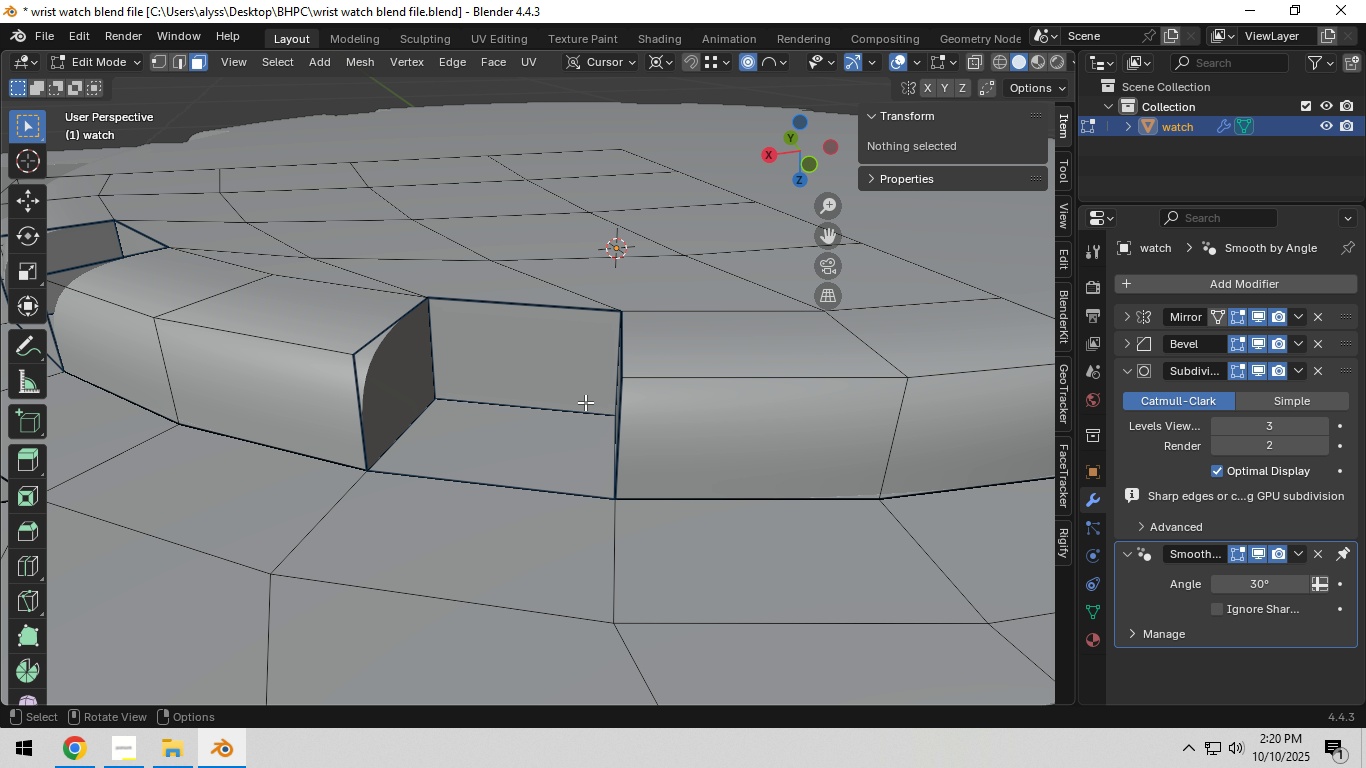 
scroll: coordinate [585, 402], scroll_direction: up, amount: 2.0
 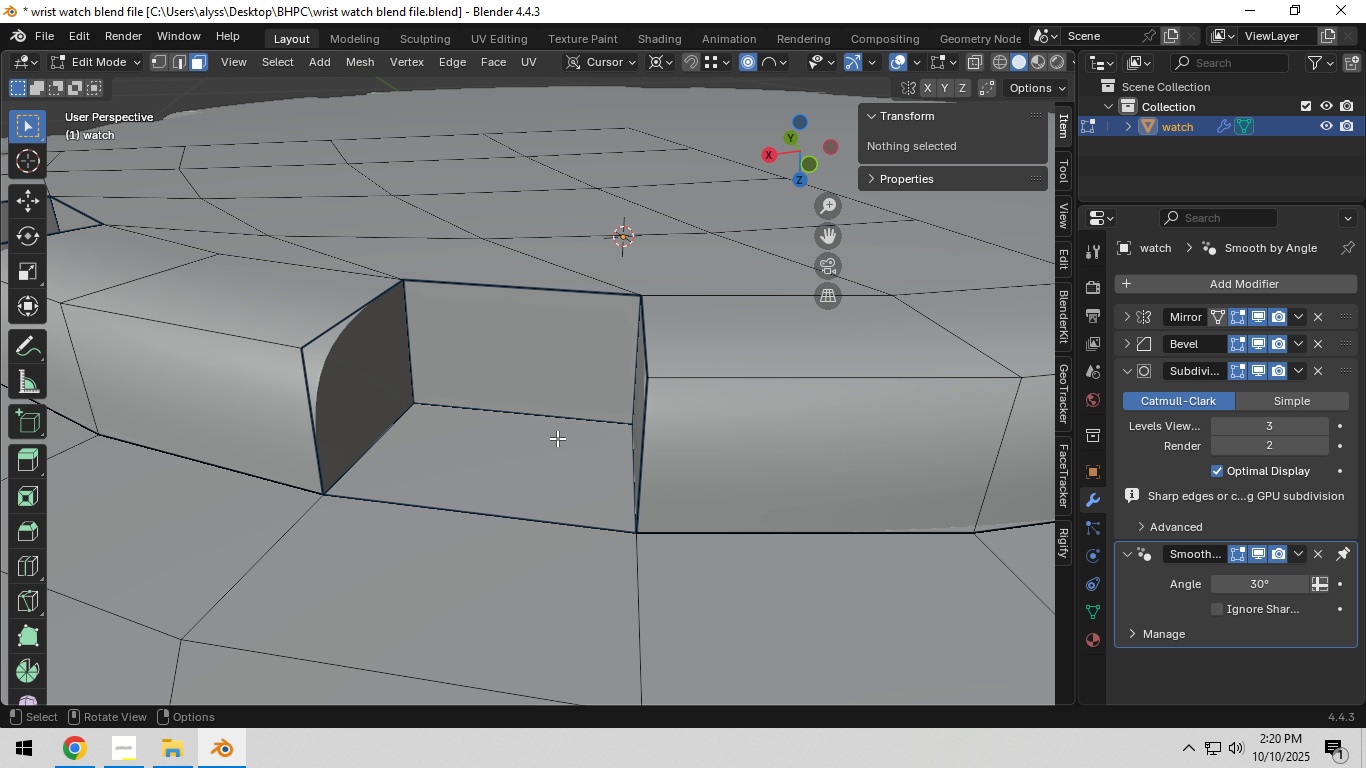 
scroll: coordinate [548, 450], scroll_direction: down, amount: 2.0